 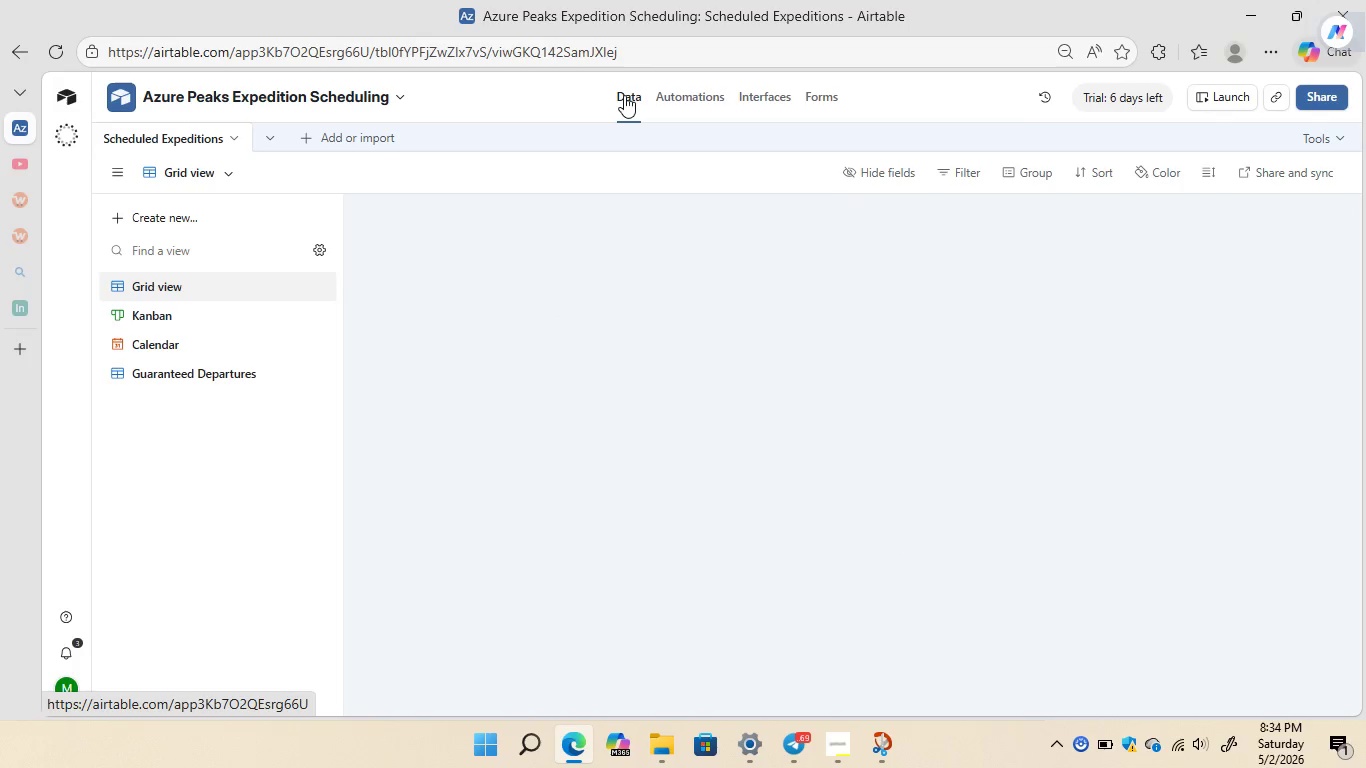 
mouse_move([604, 340])
 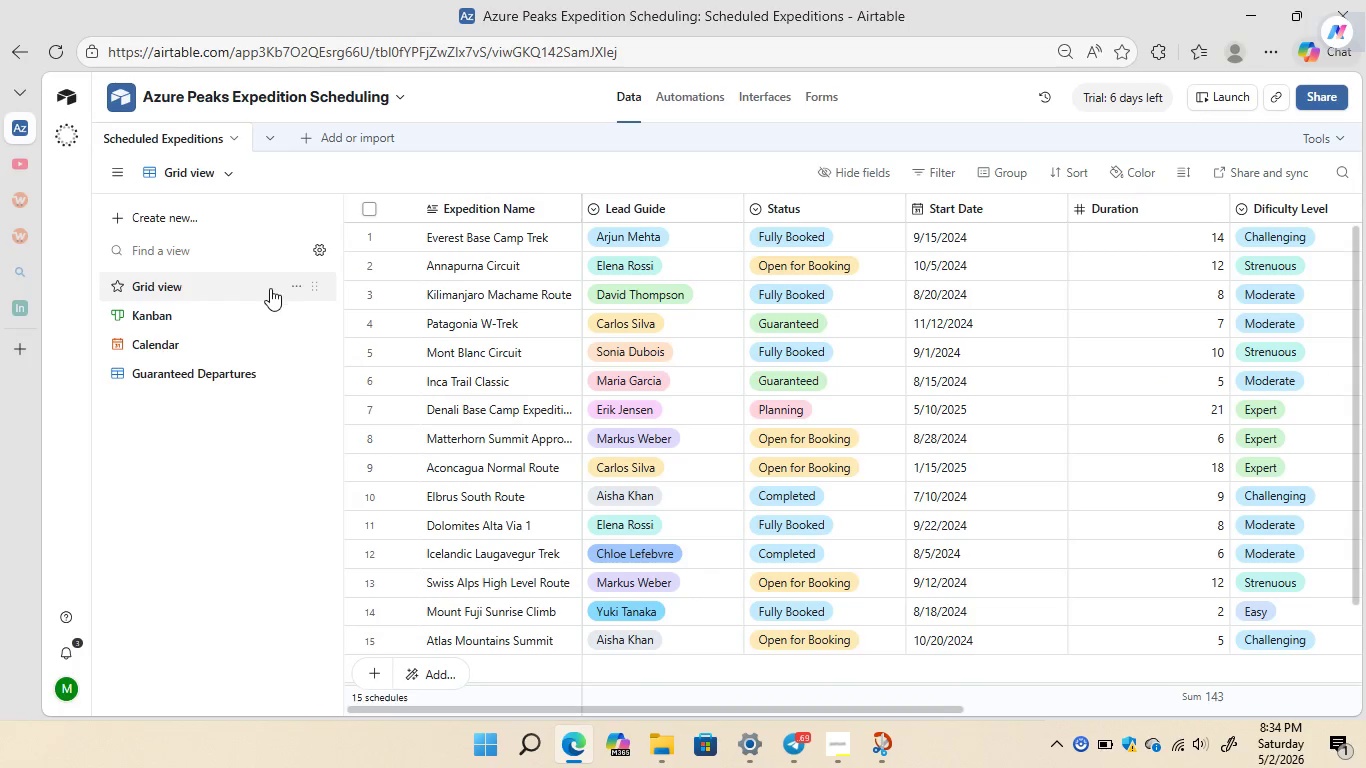 
mouse_move([248, 291])
 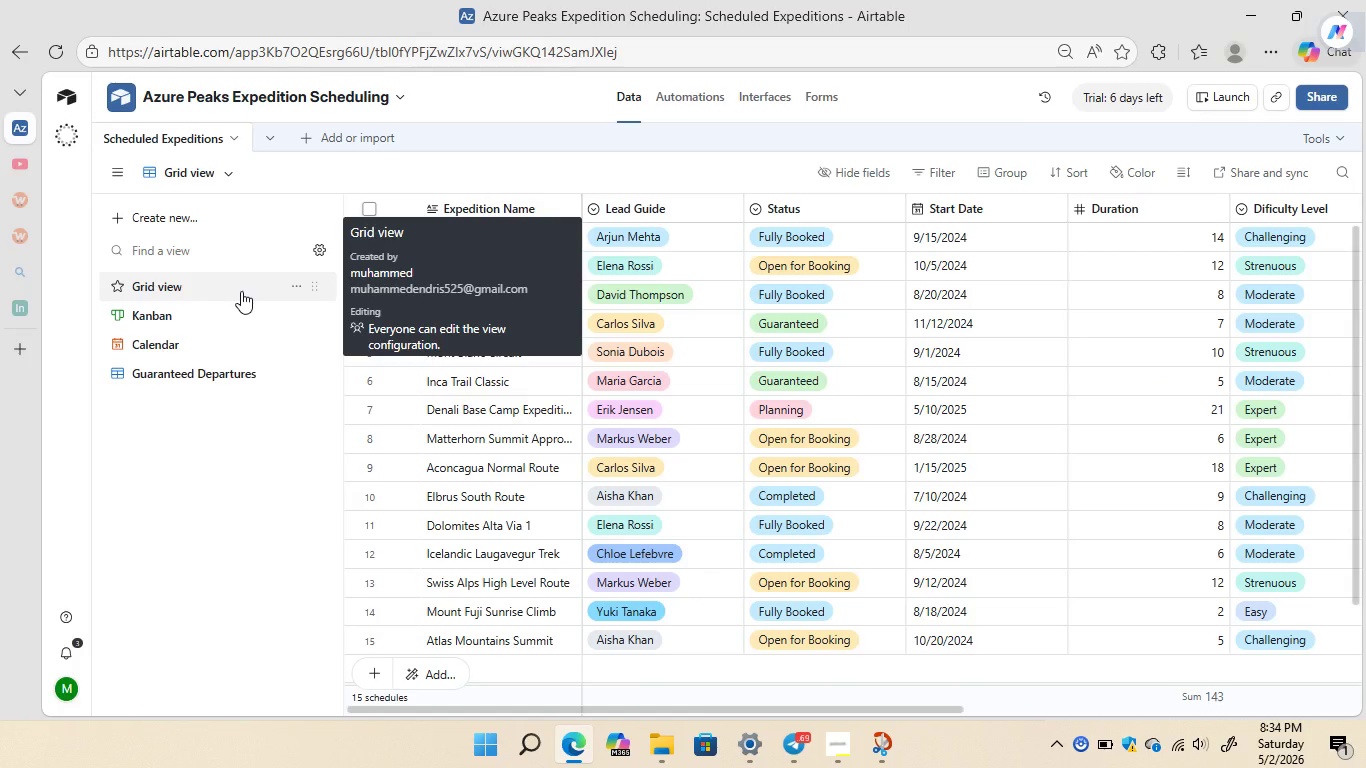 
left_click([241, 291])
 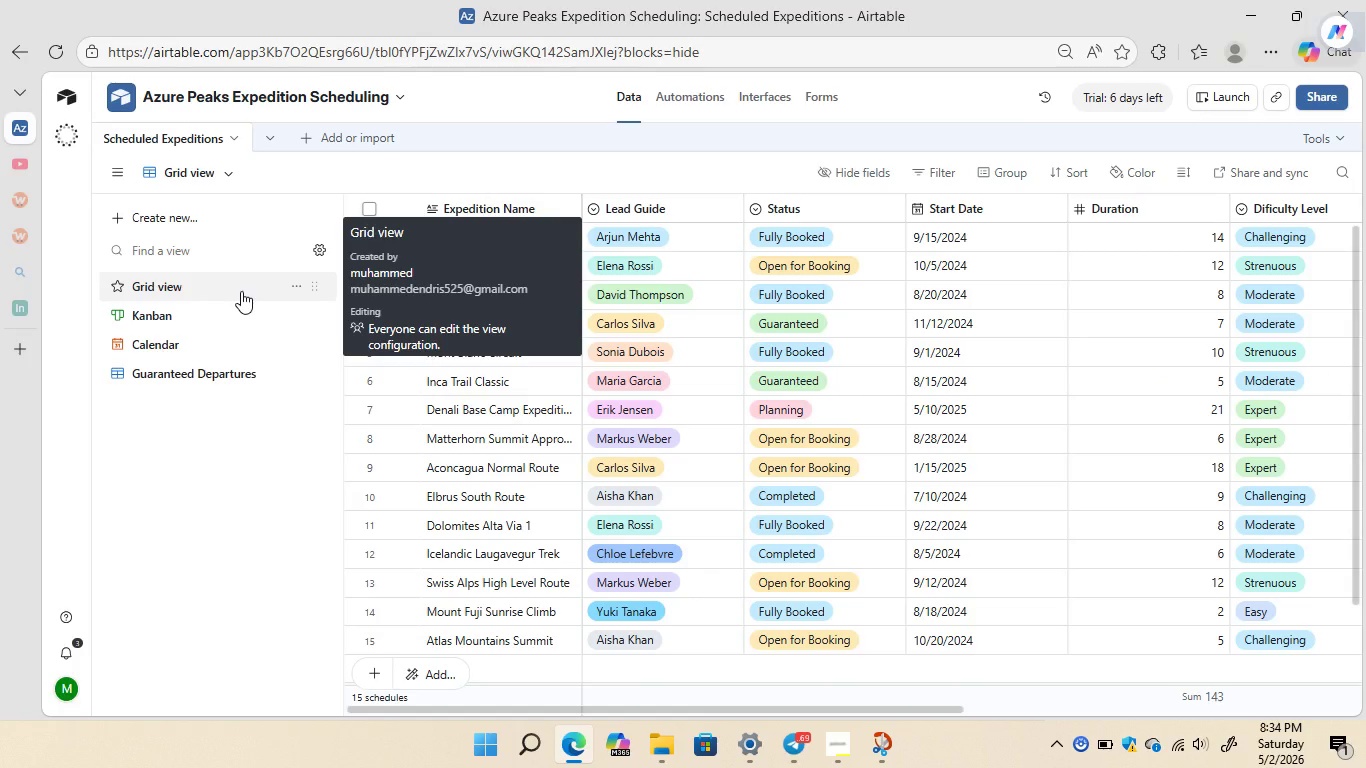 
right_click([241, 291])
 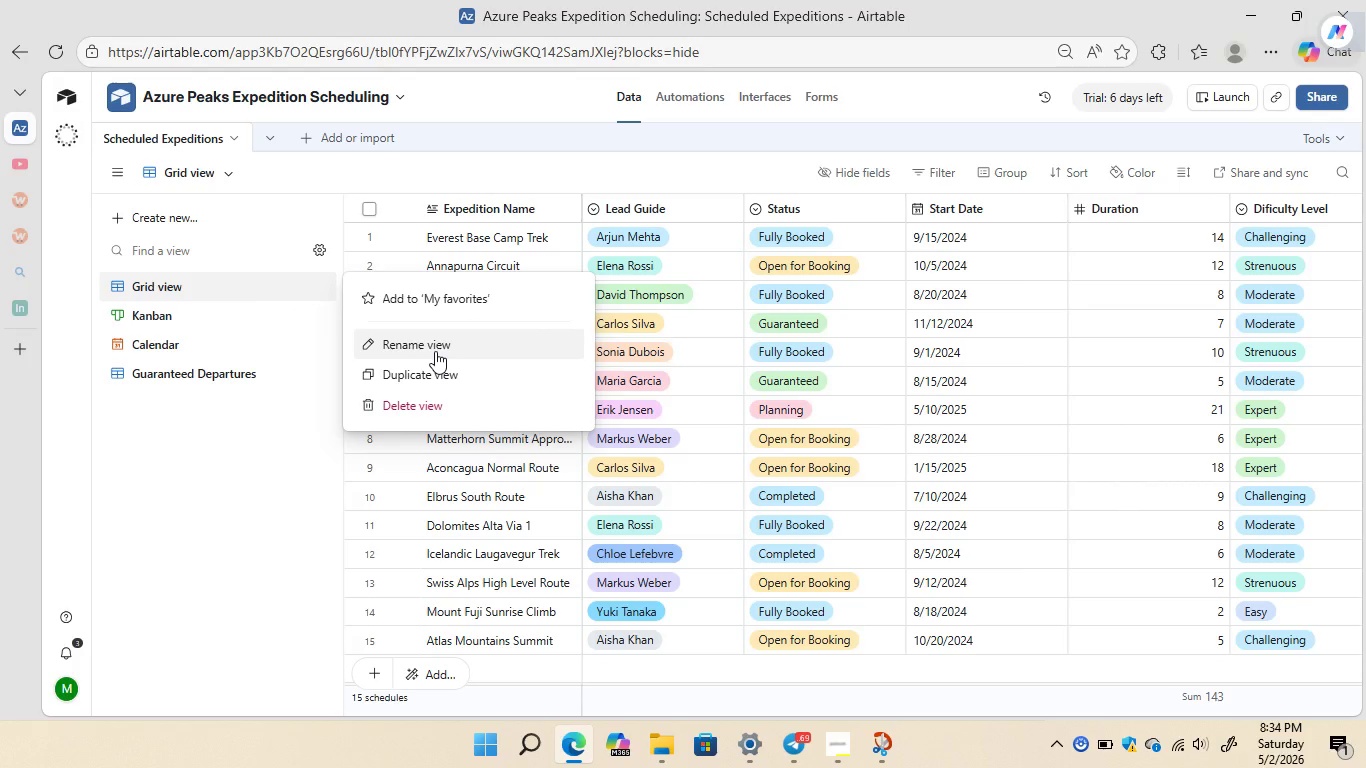 
left_click([435, 351])
 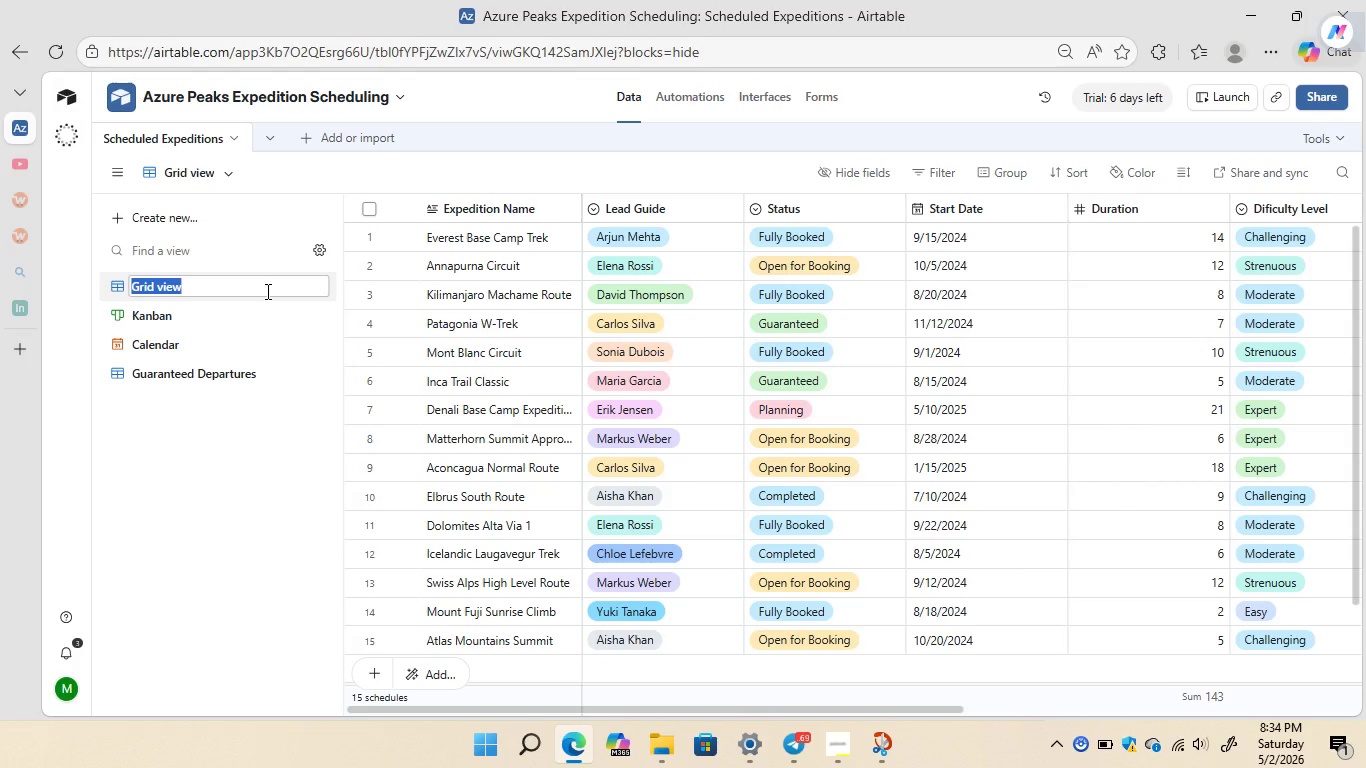 
key(Backspace)
 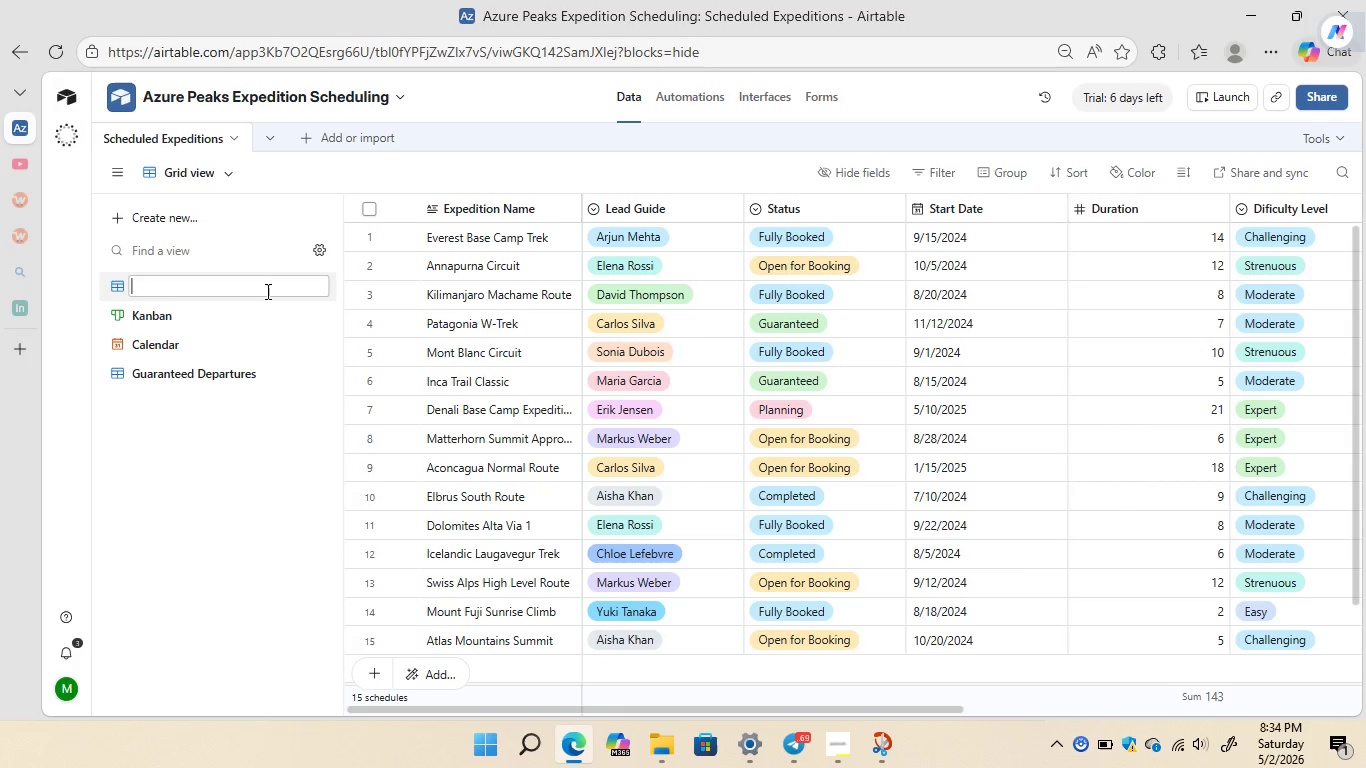 
type(All Expeditions Master List)
 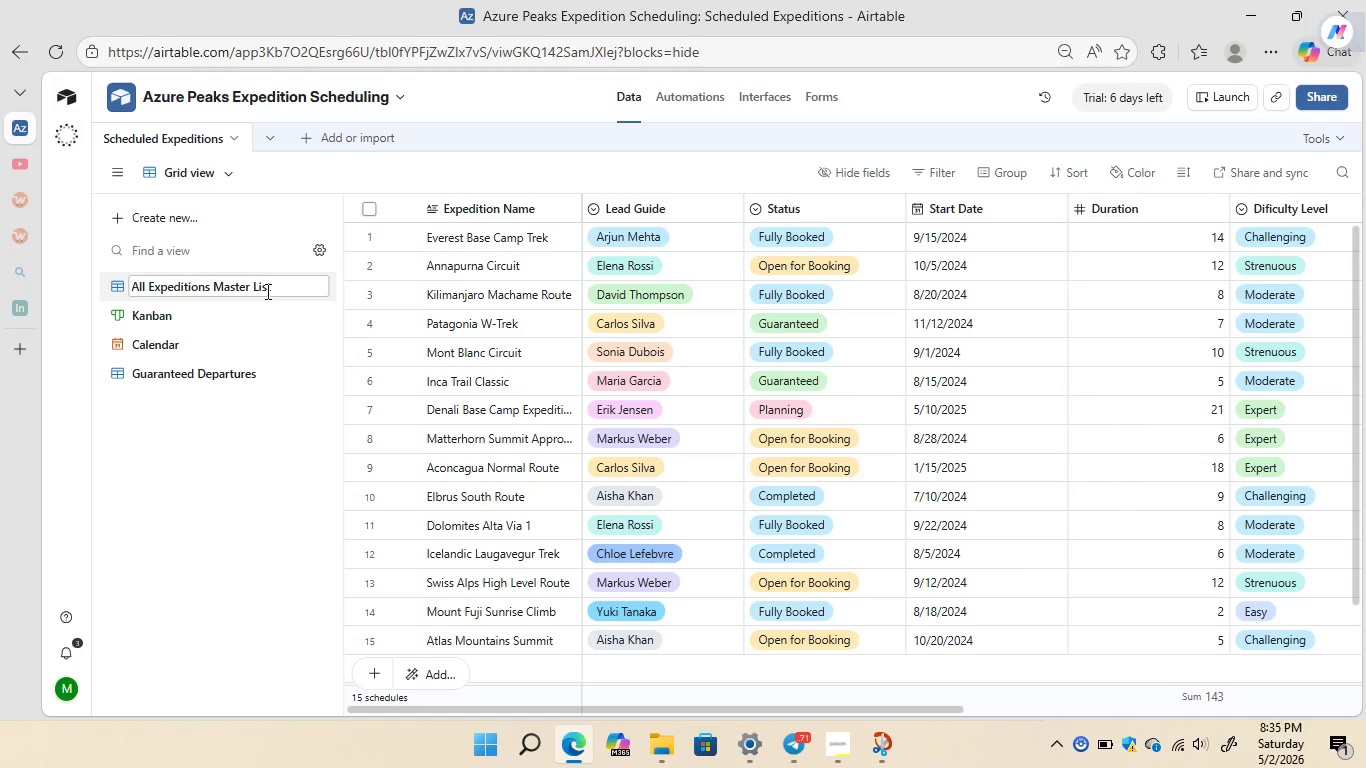 
key(Enter)
 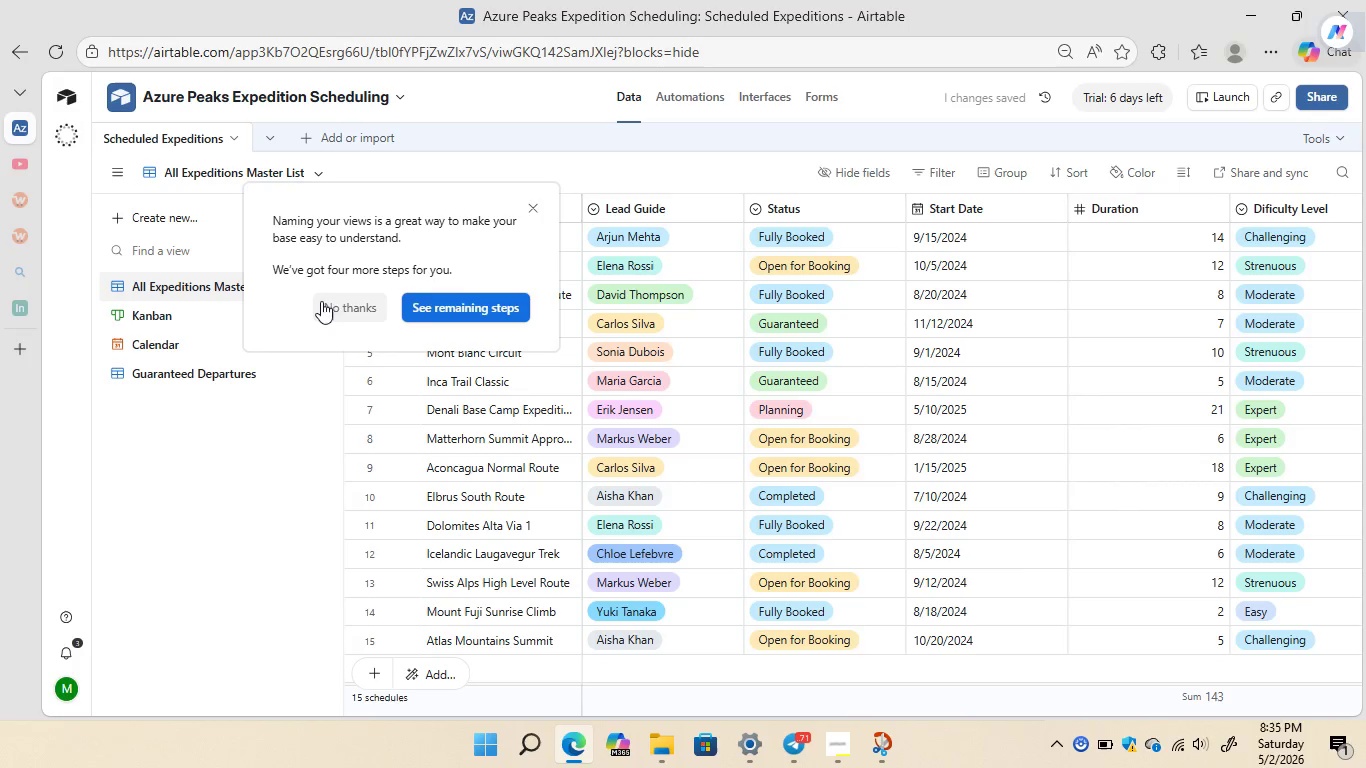 
left_click([335, 301])
 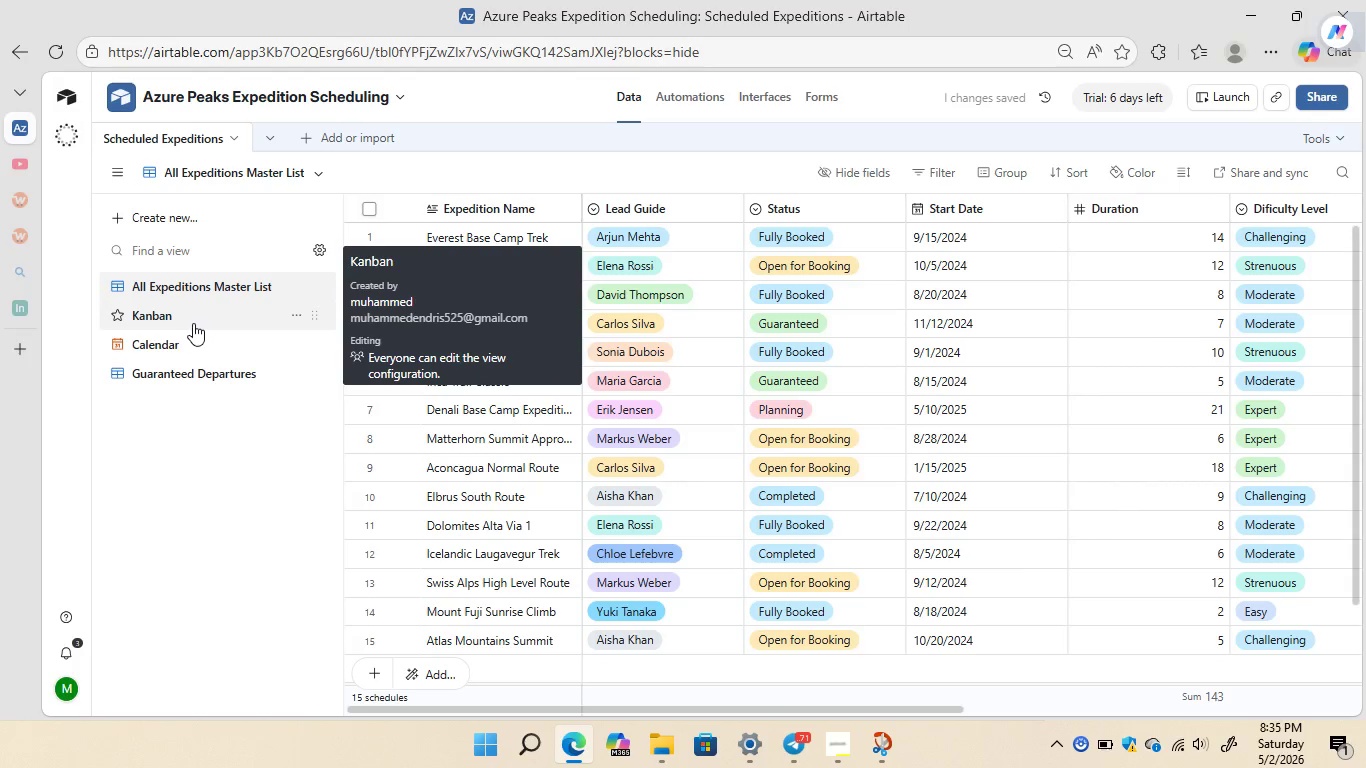 
left_click([168, 319])
 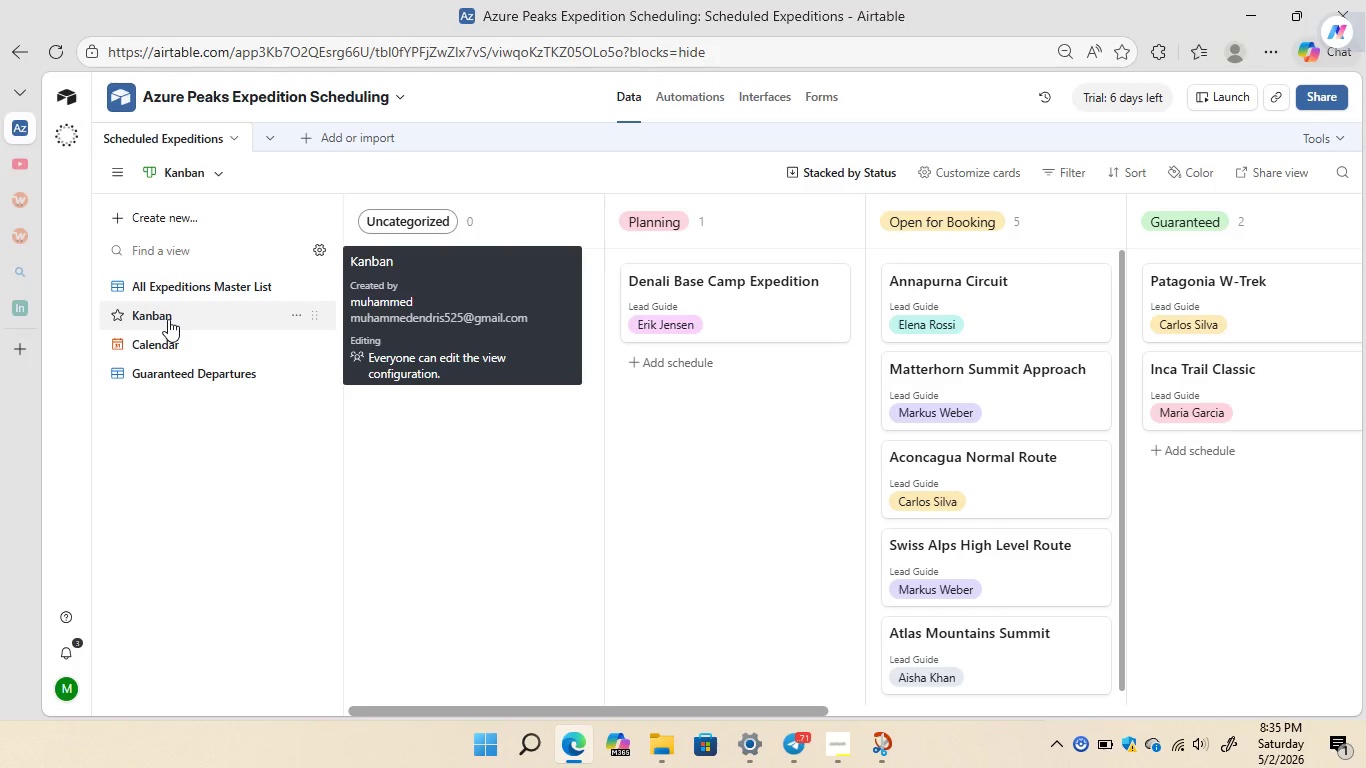 
right_click([184, 307])
 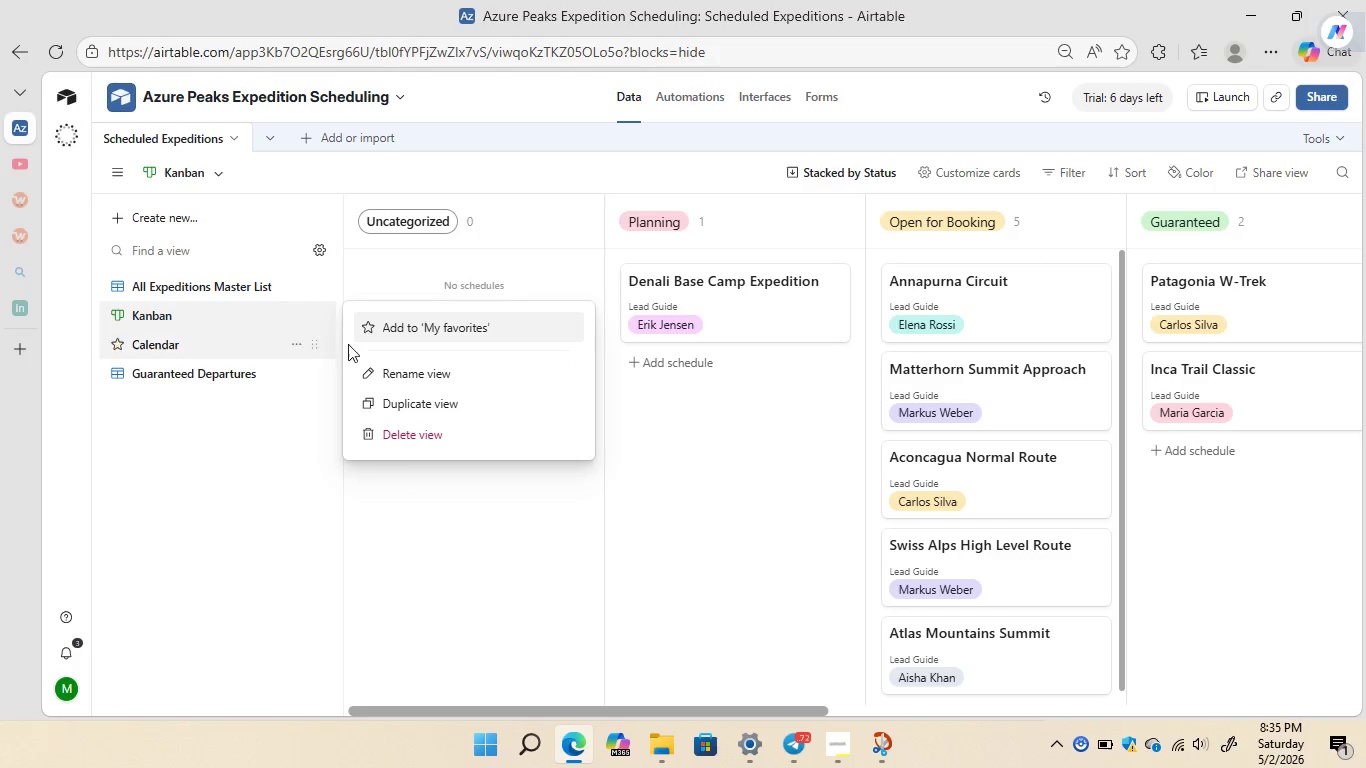 
left_click([384, 367])
 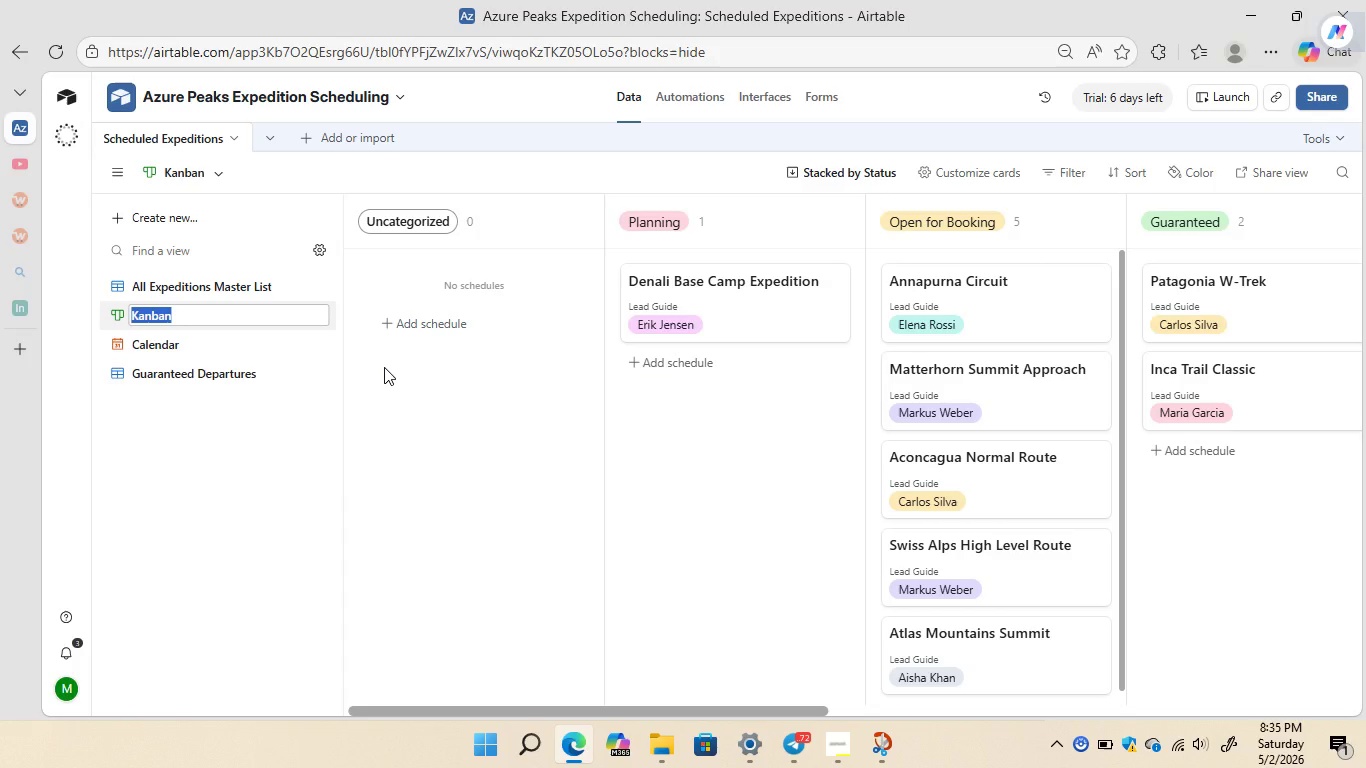 
key(Backspace)
 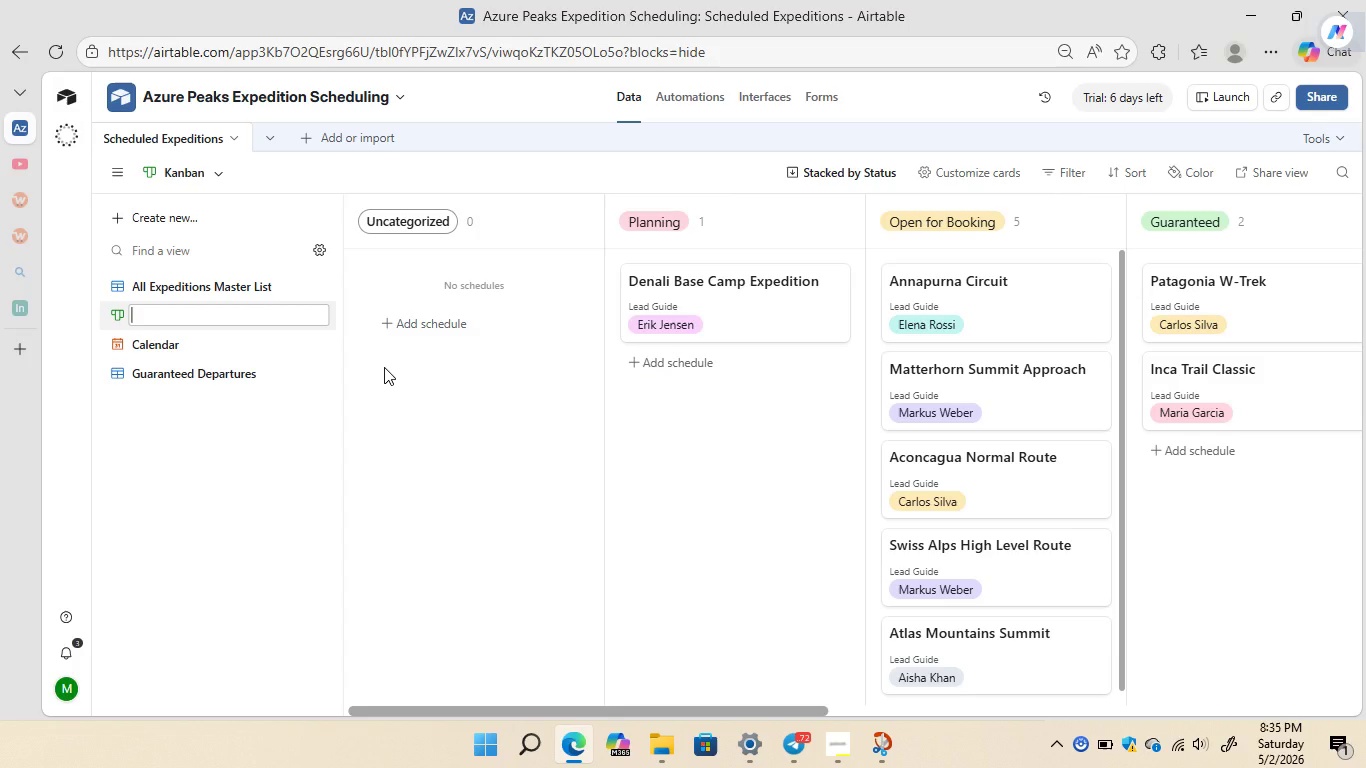 
type(Expedition Pipe)
 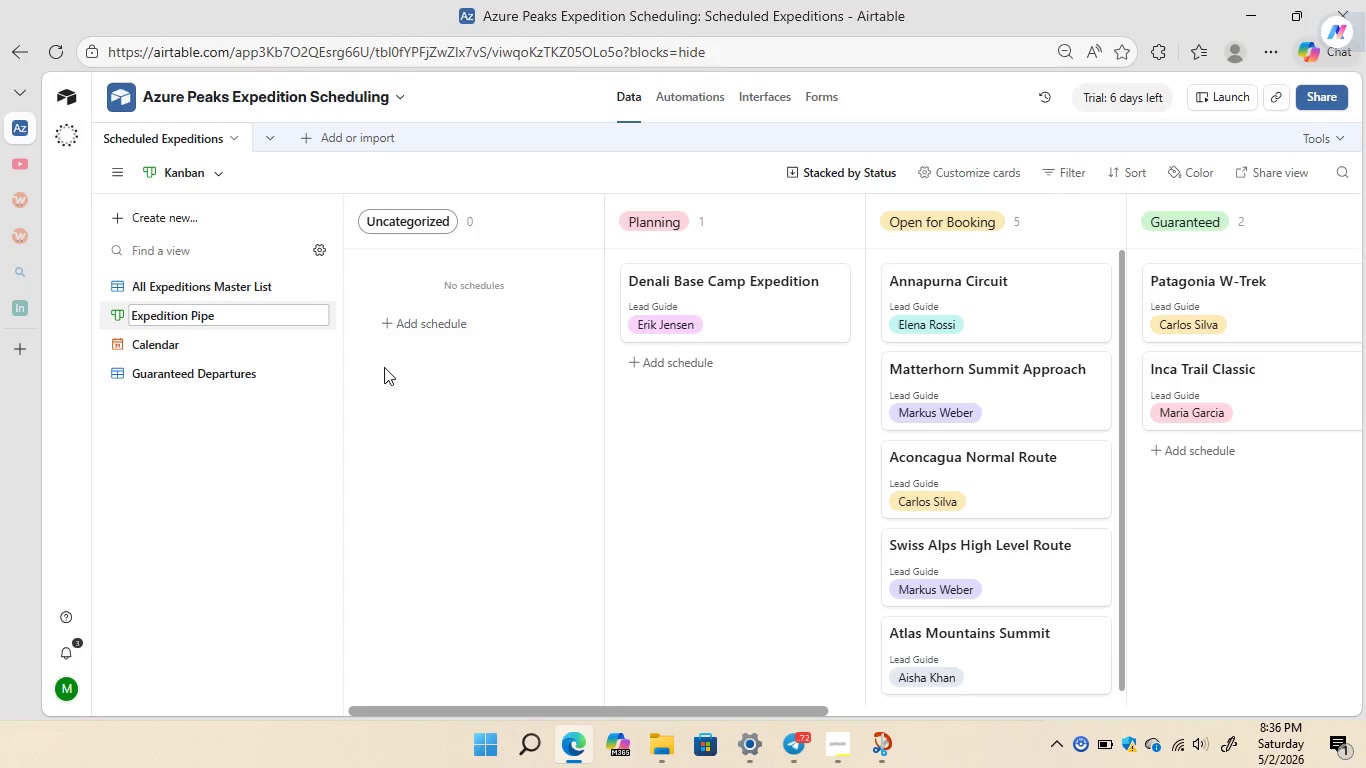 
type(line B)
key(Backspace)
type(by status)
 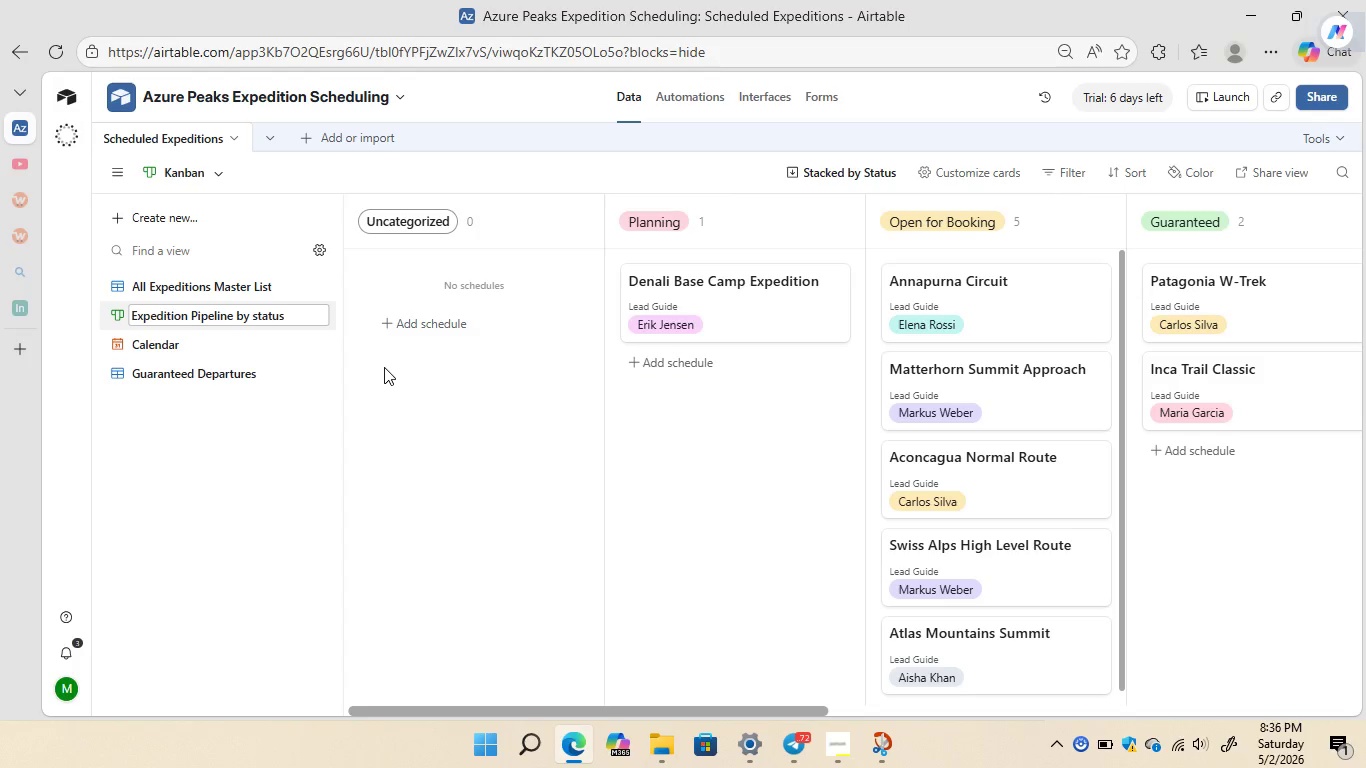 
key(Enter)
 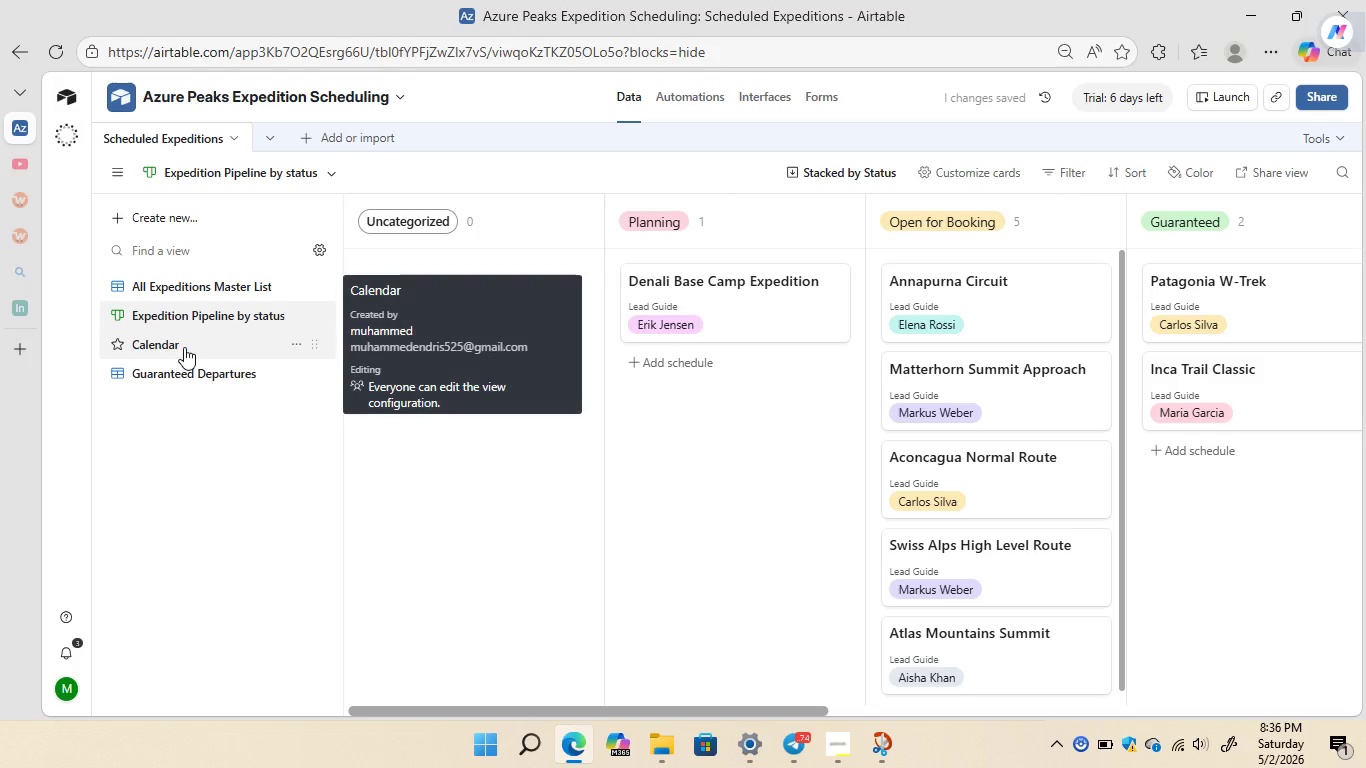 
right_click([184, 347])
 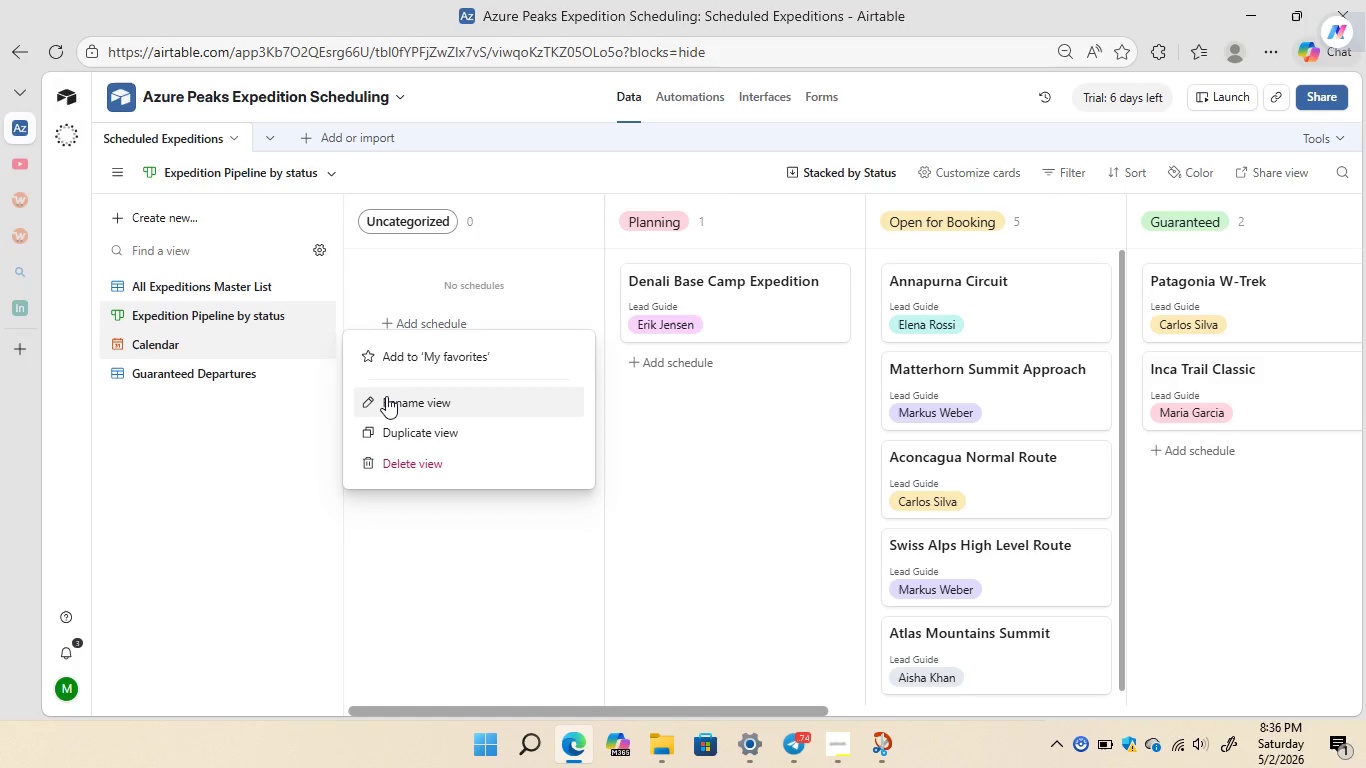 
left_click([387, 396])
 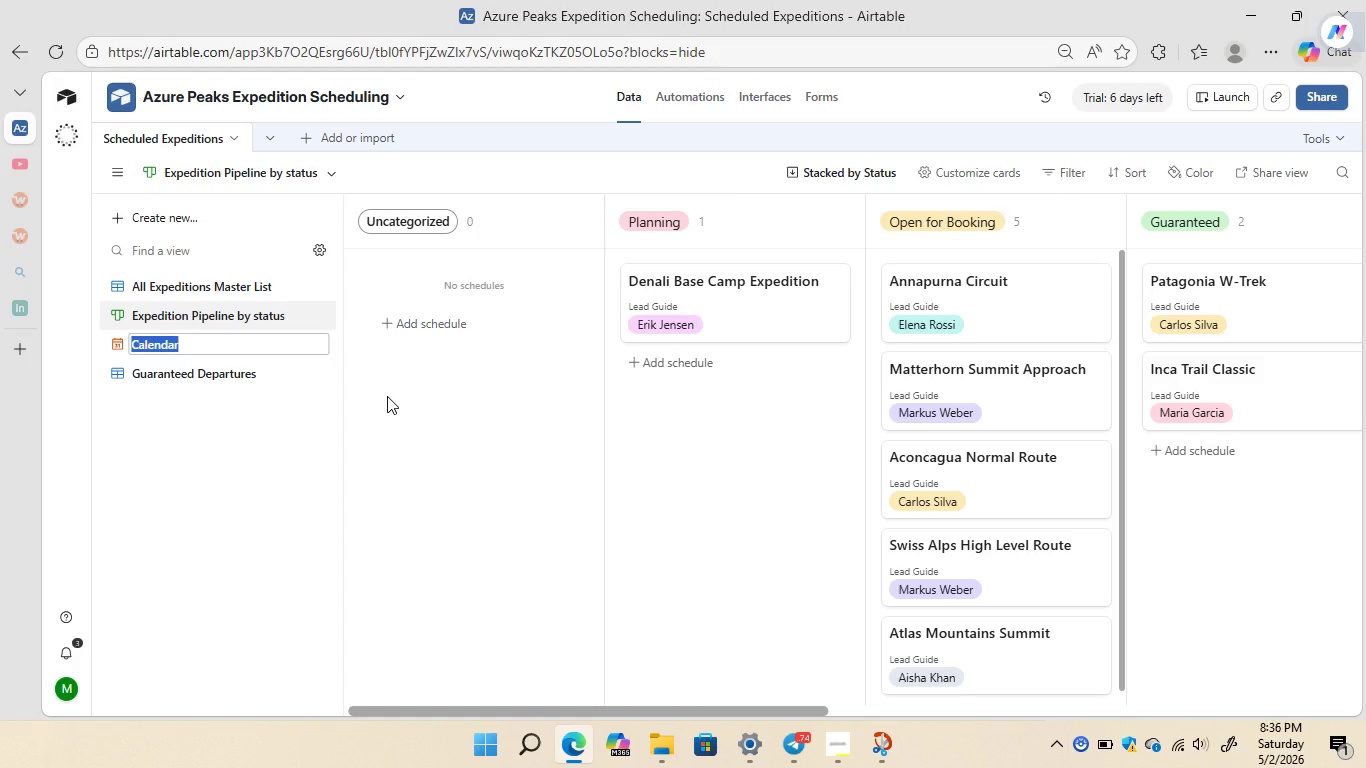 
key(Backspace)
 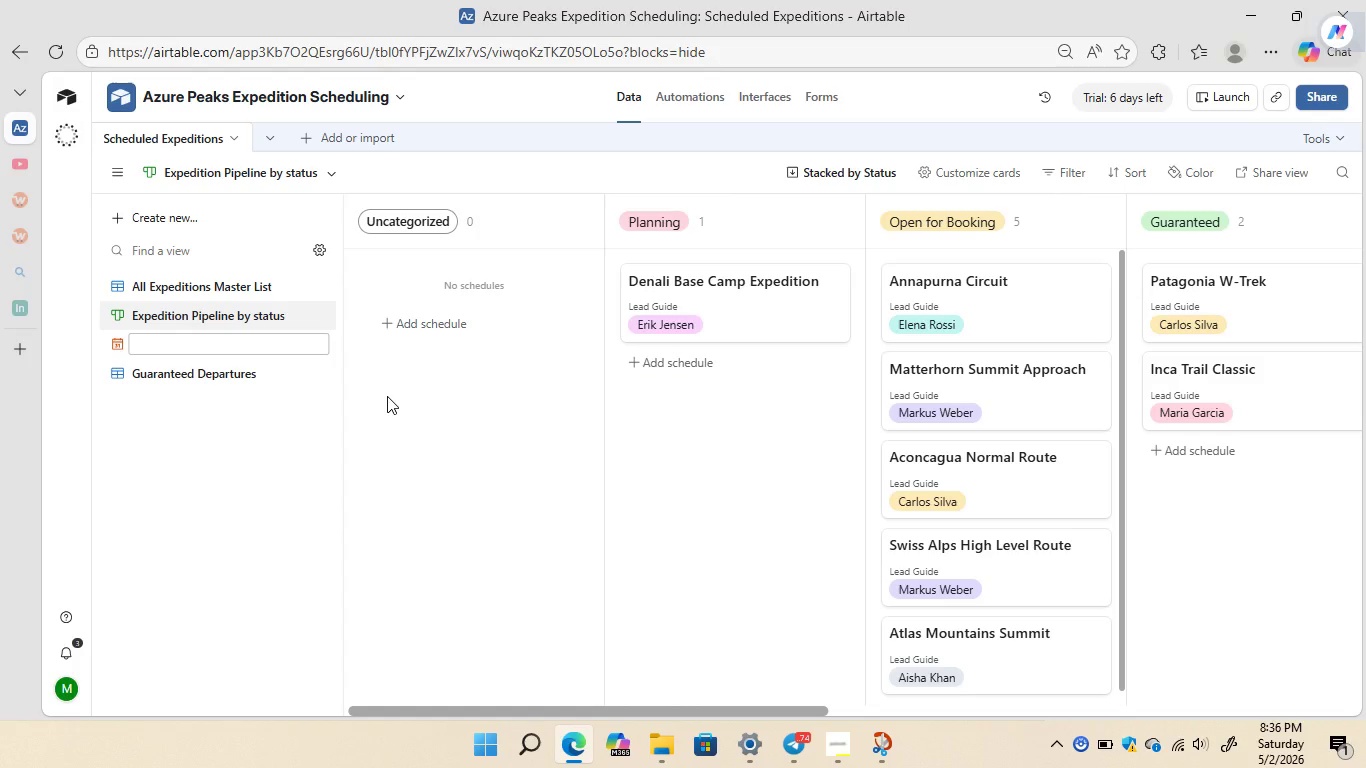 
type(Sea)
 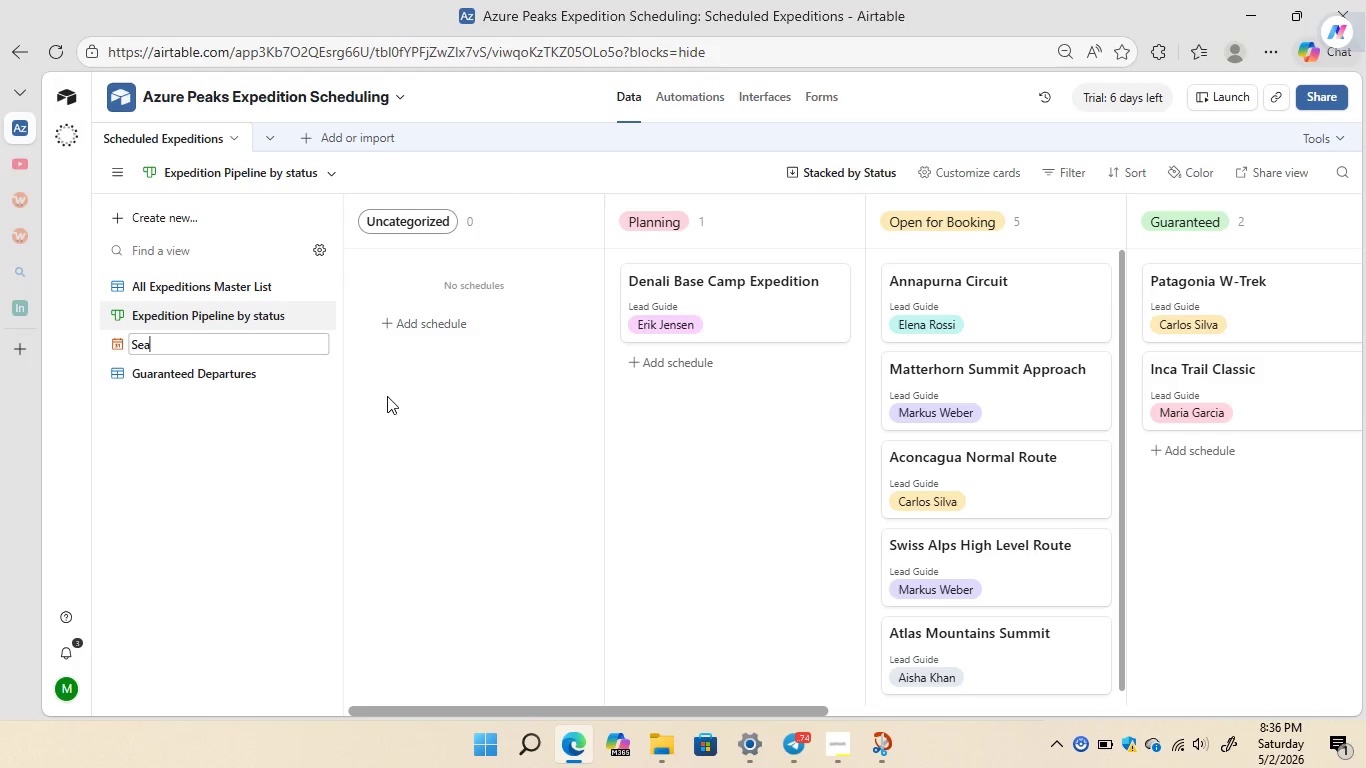 
key(S)
 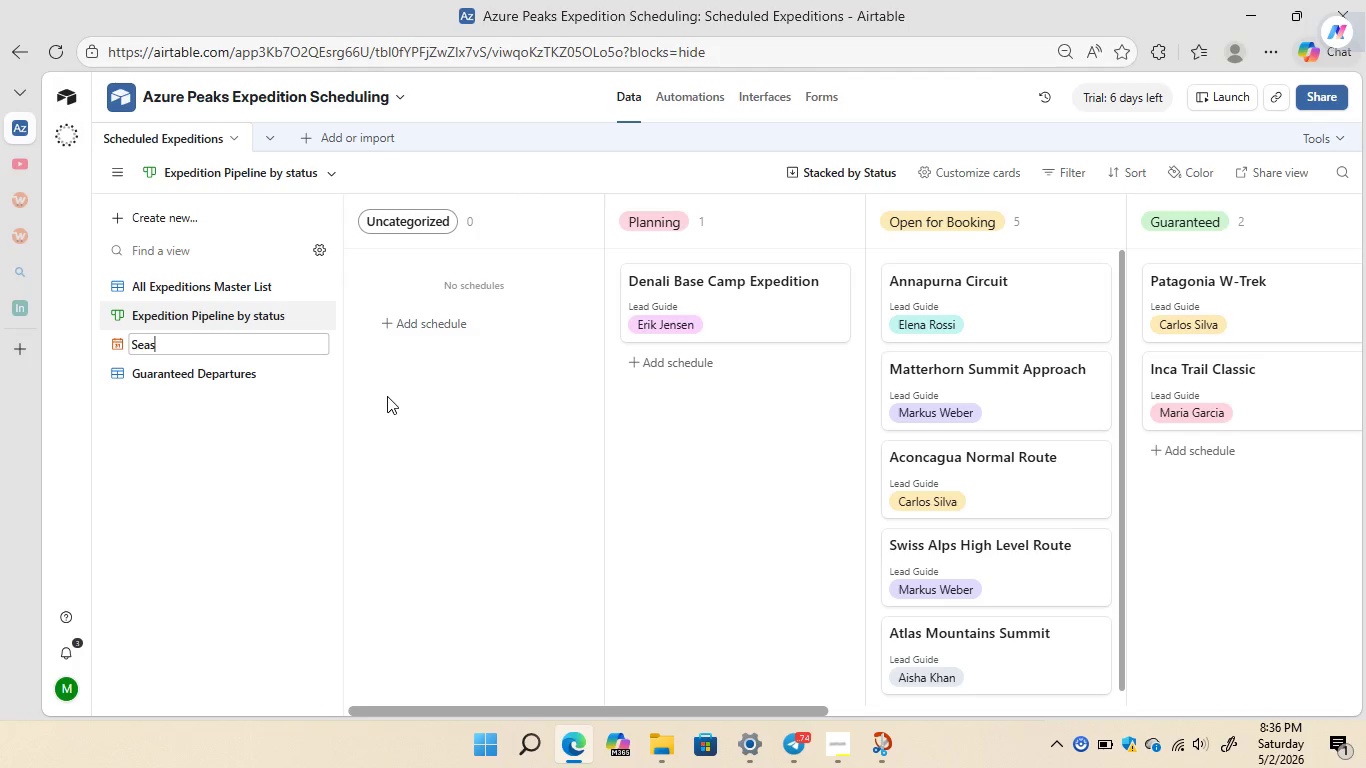 
wait(5.41)
 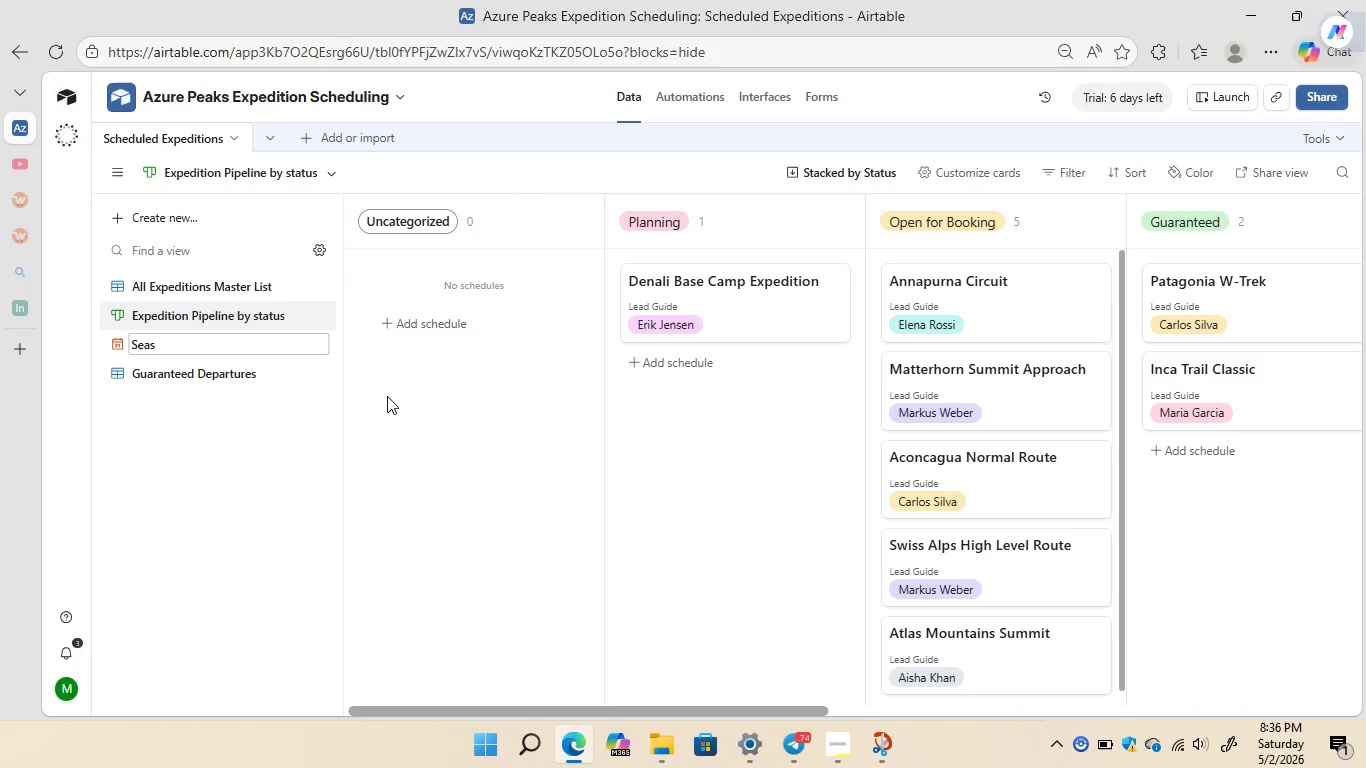 
type(onal Departure Schedule)
 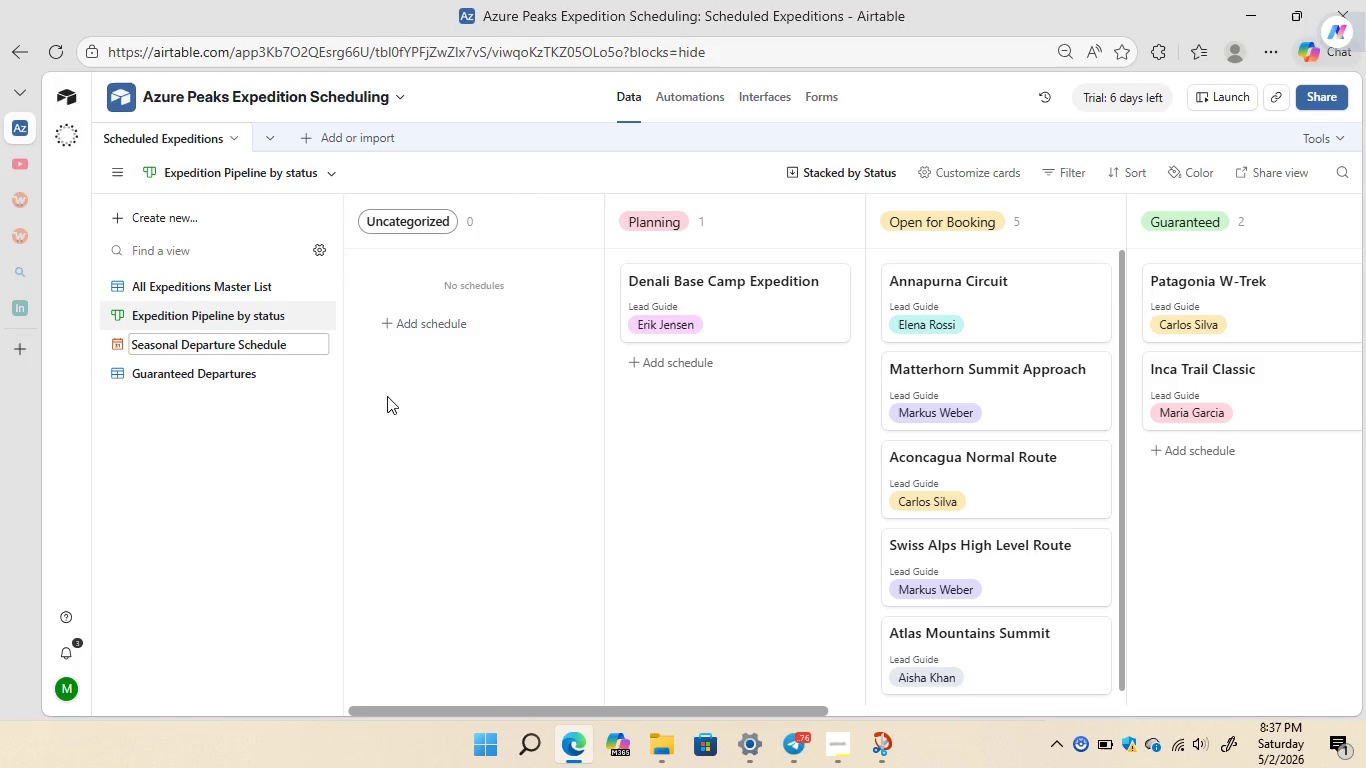 
wait(6.12)
 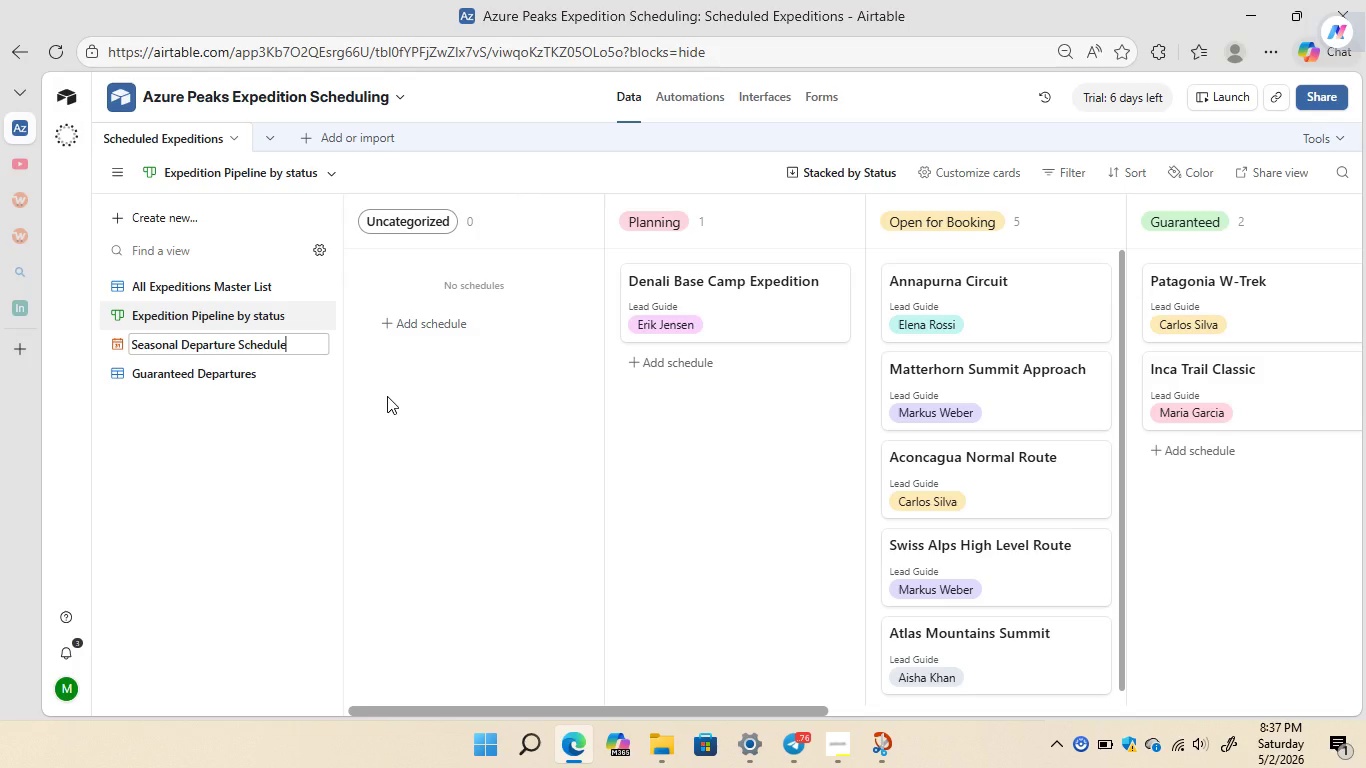 
key(Enter)
 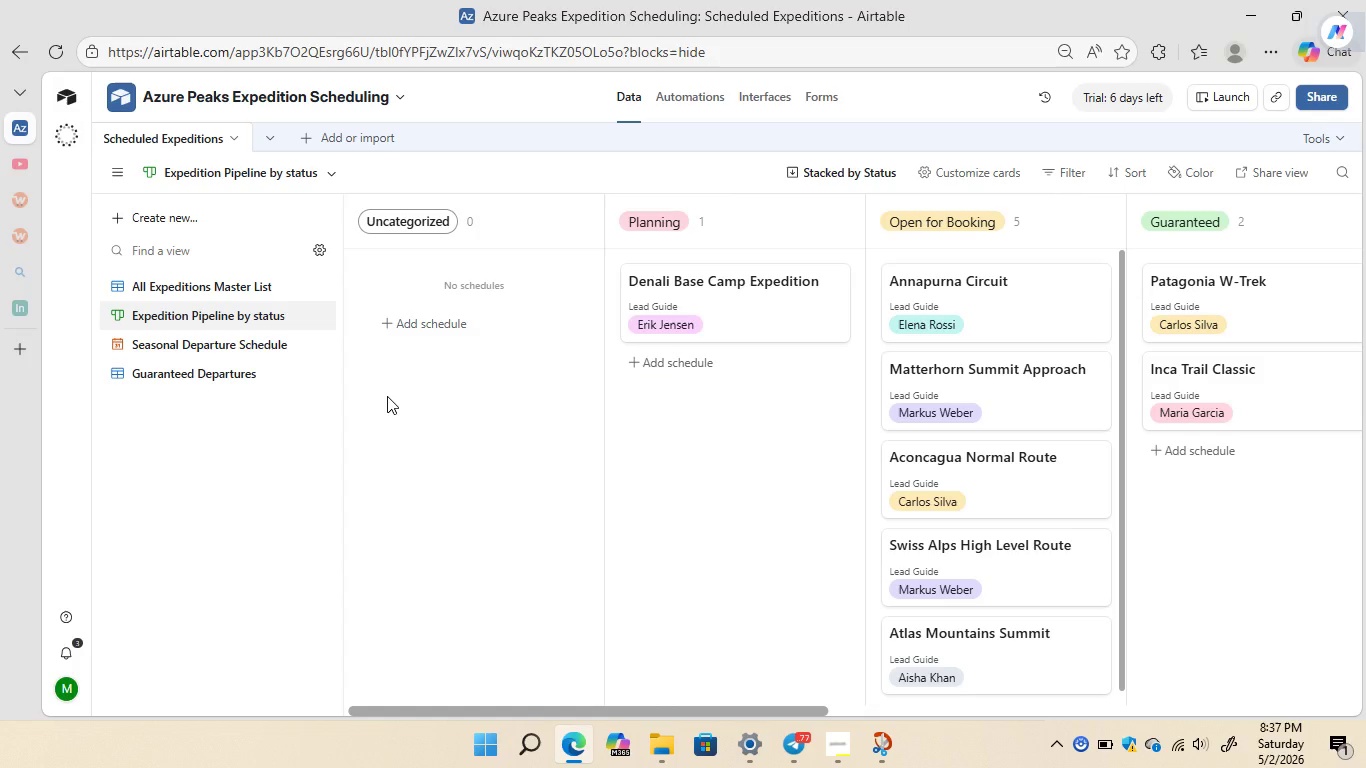 
wait(12.36)
 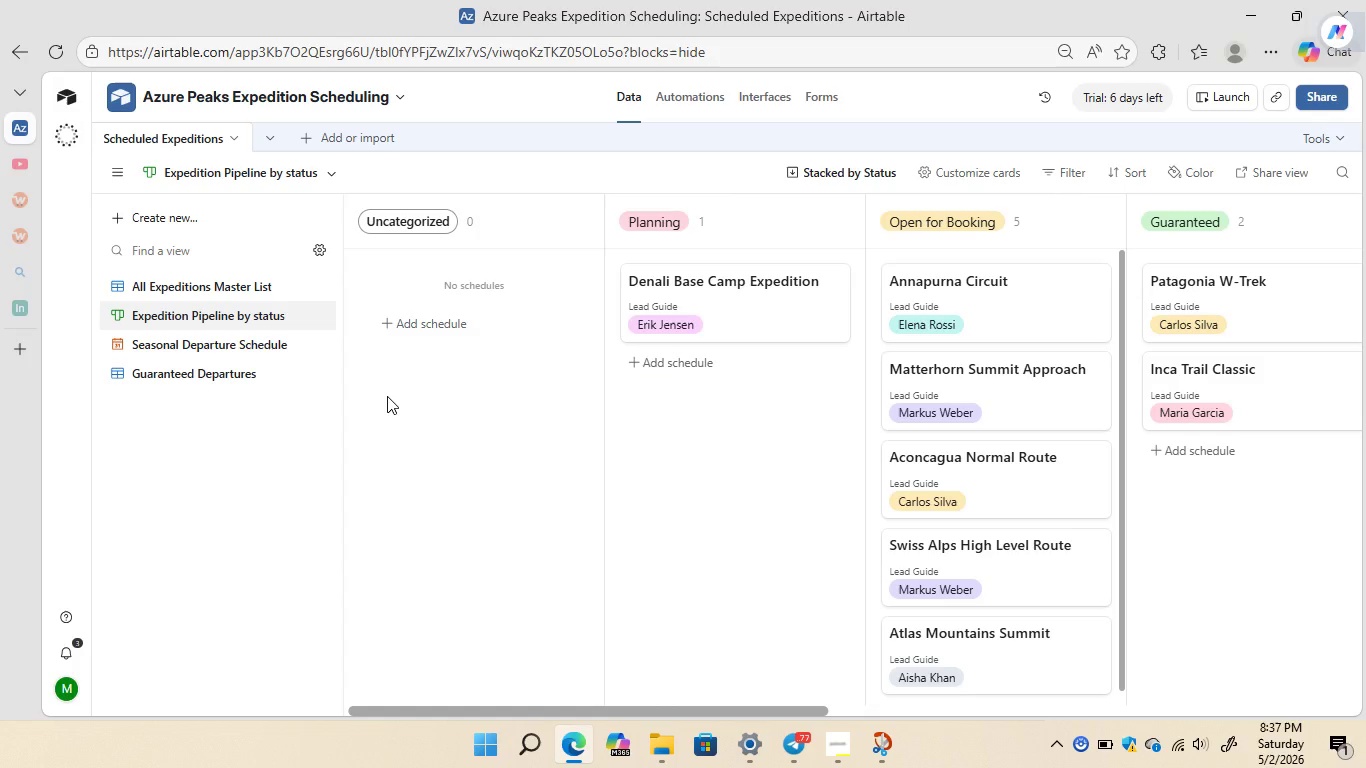 
left_click([699, 98])
 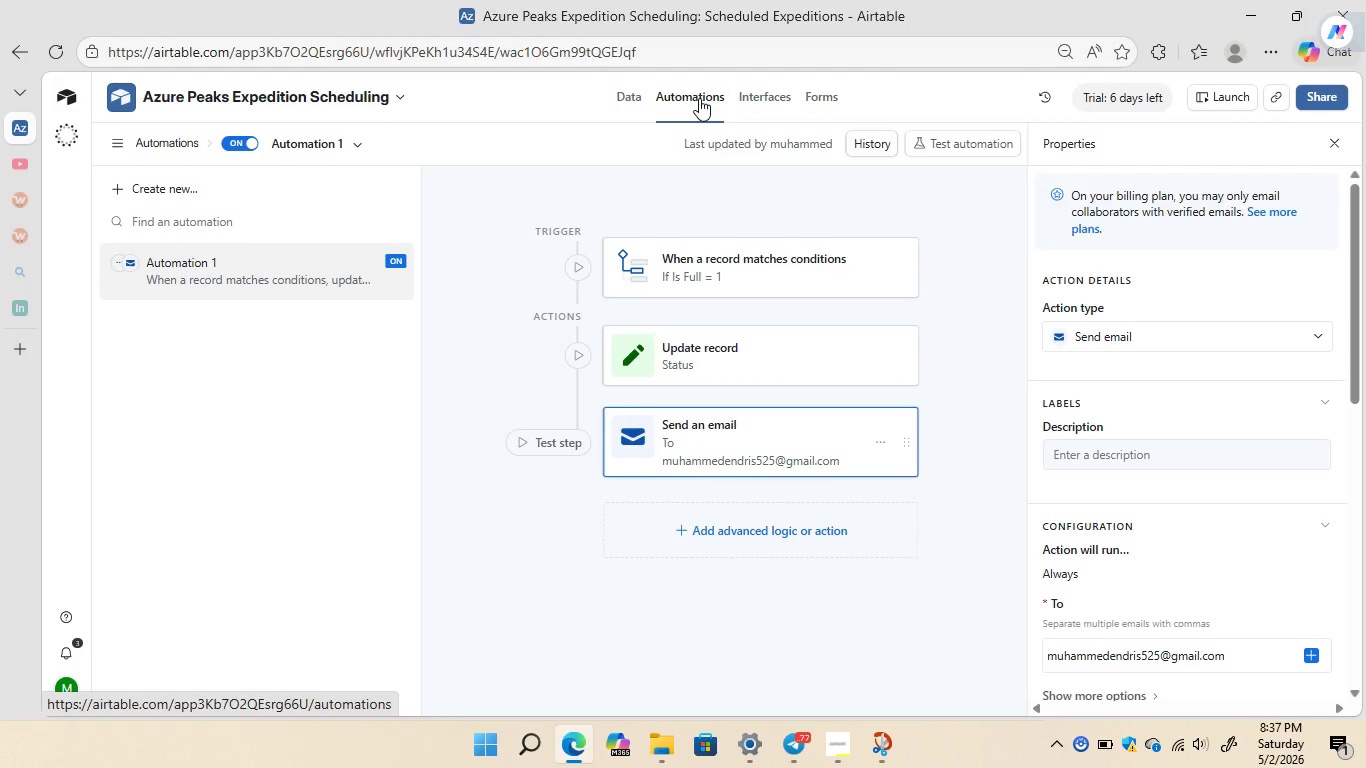 
wait(6.89)
 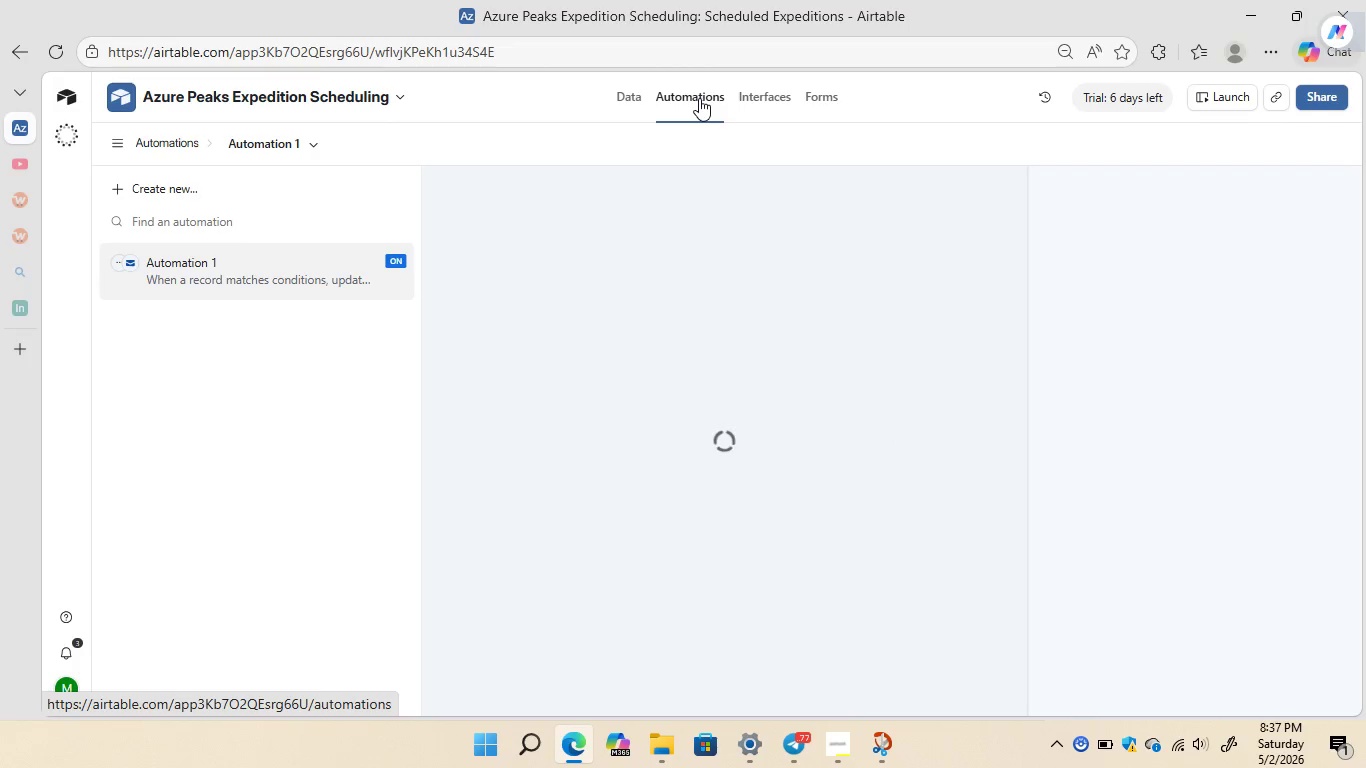 
left_click([781, 267])
 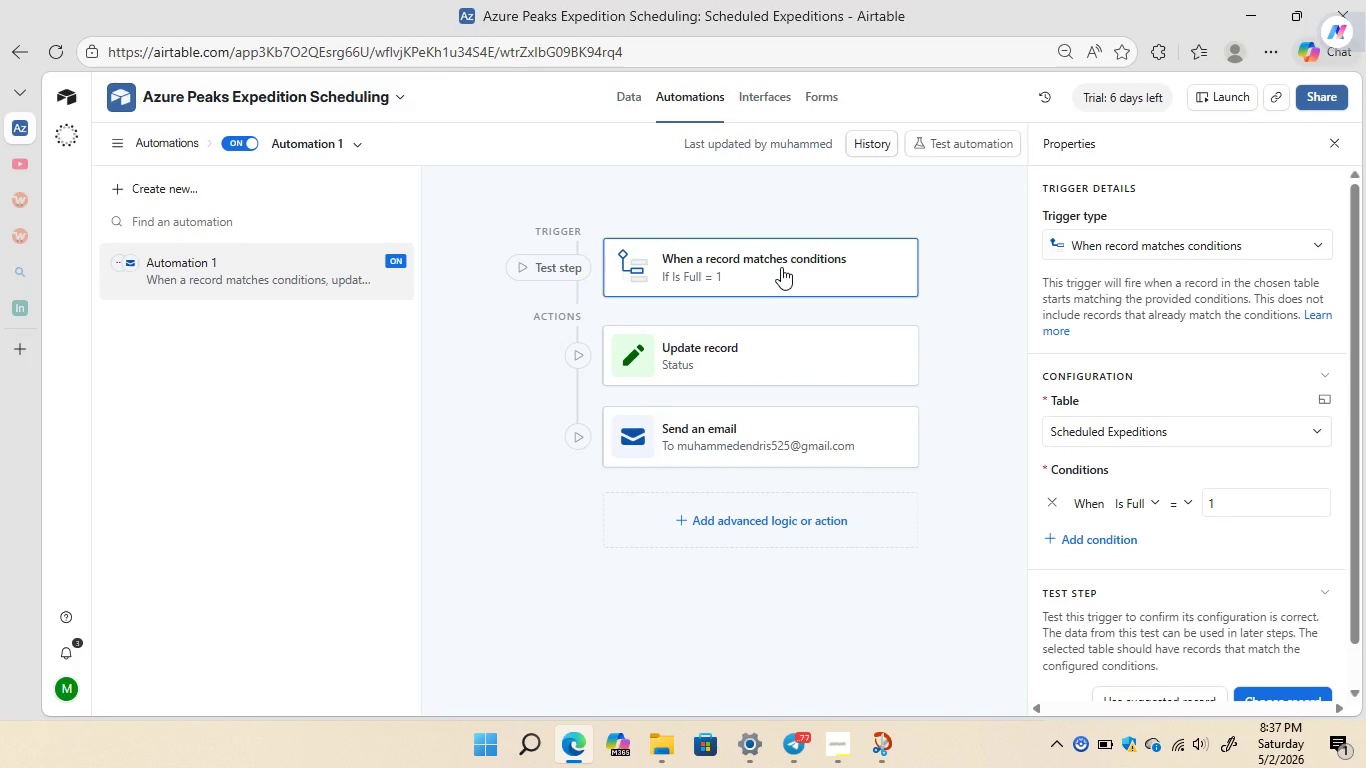 
wait(8.84)
 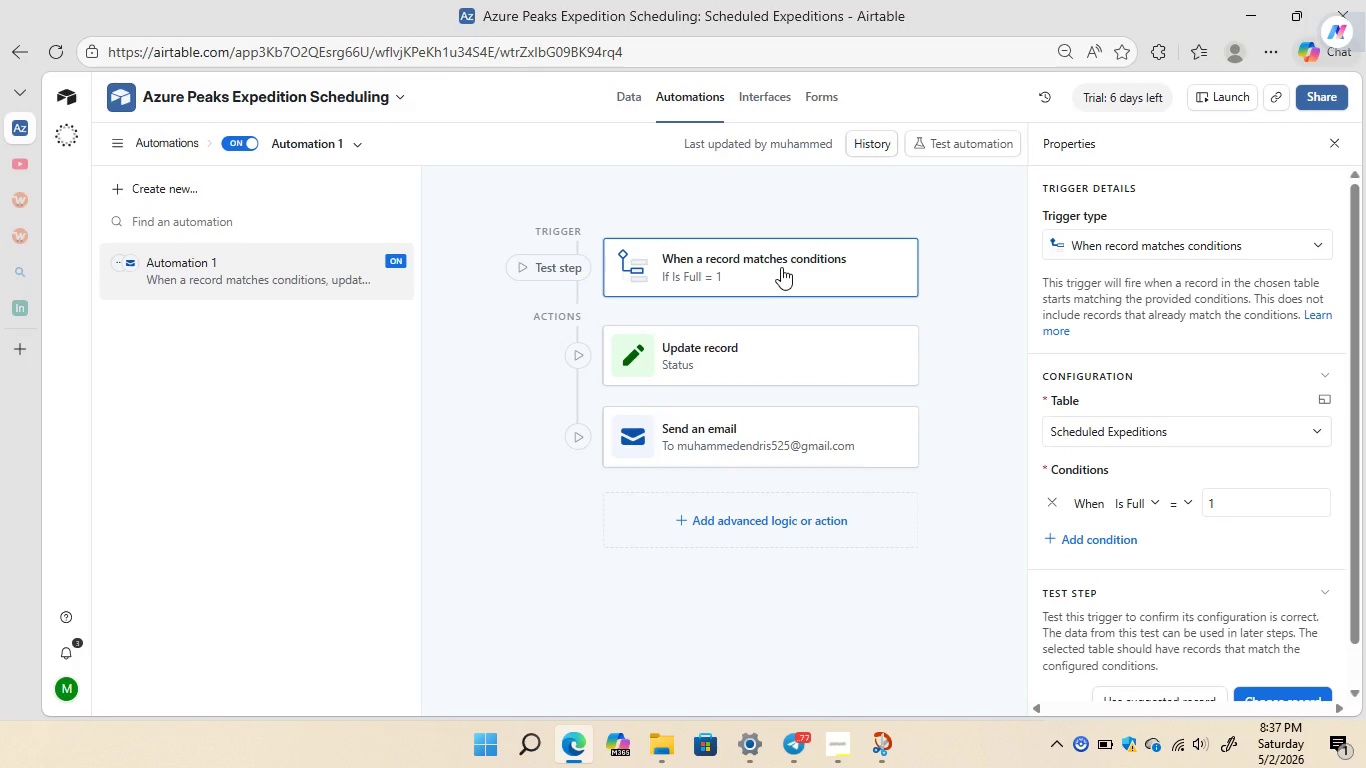 
left_click([1299, 653])
 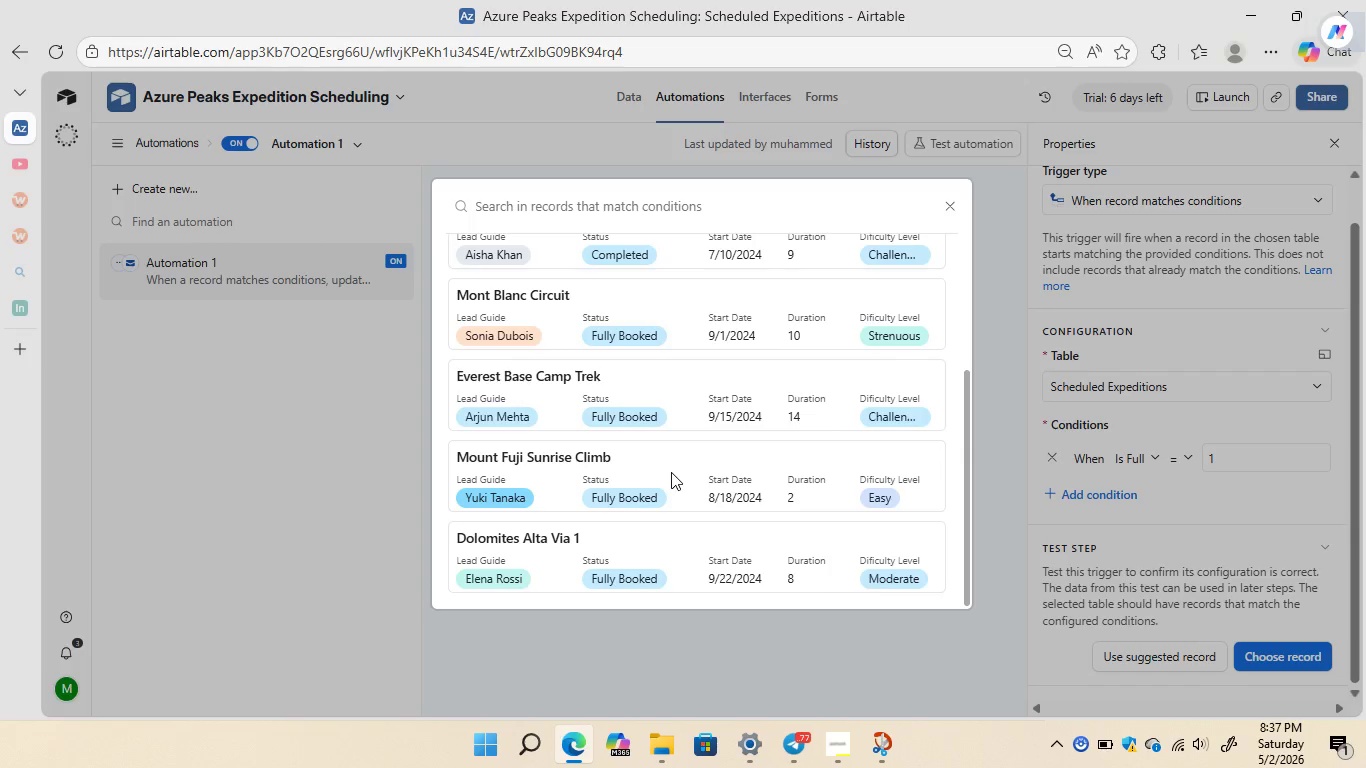 
wait(13.73)
 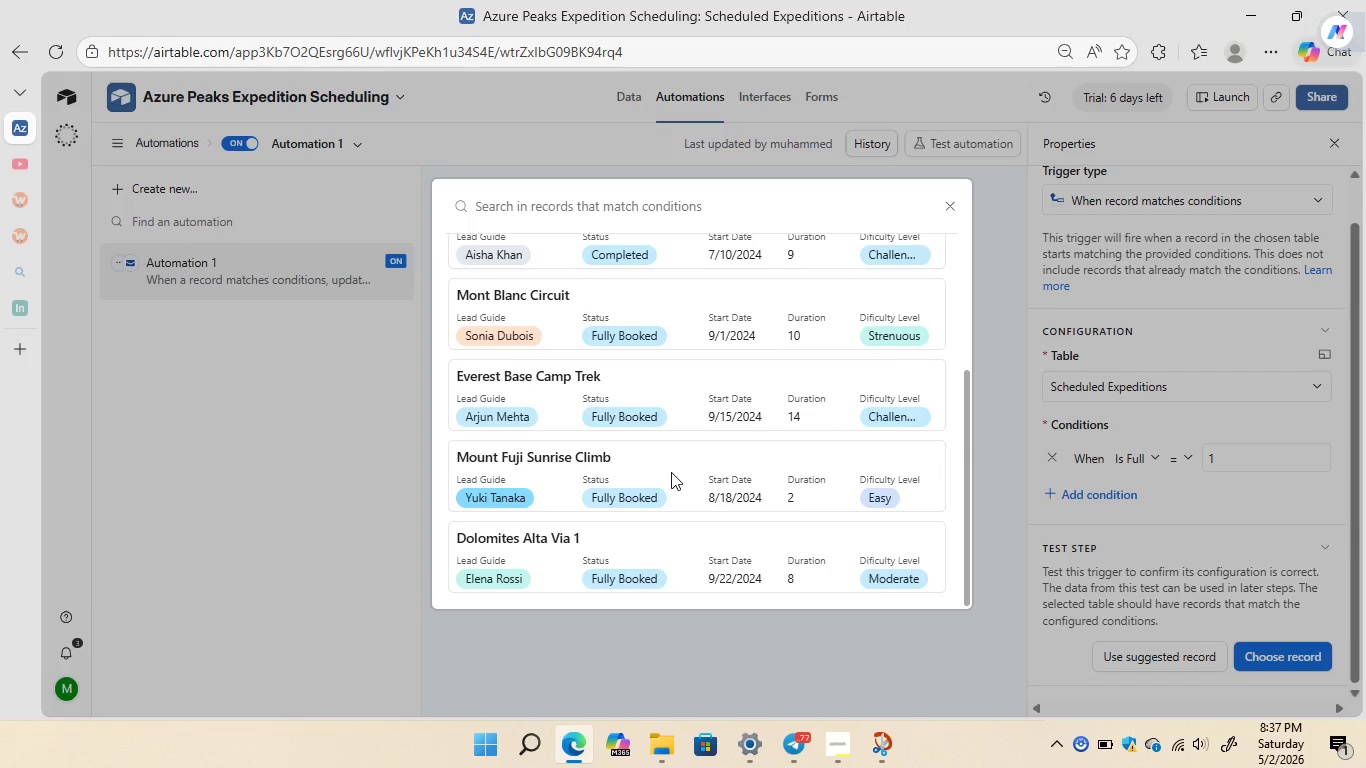 
left_click([684, 291])
 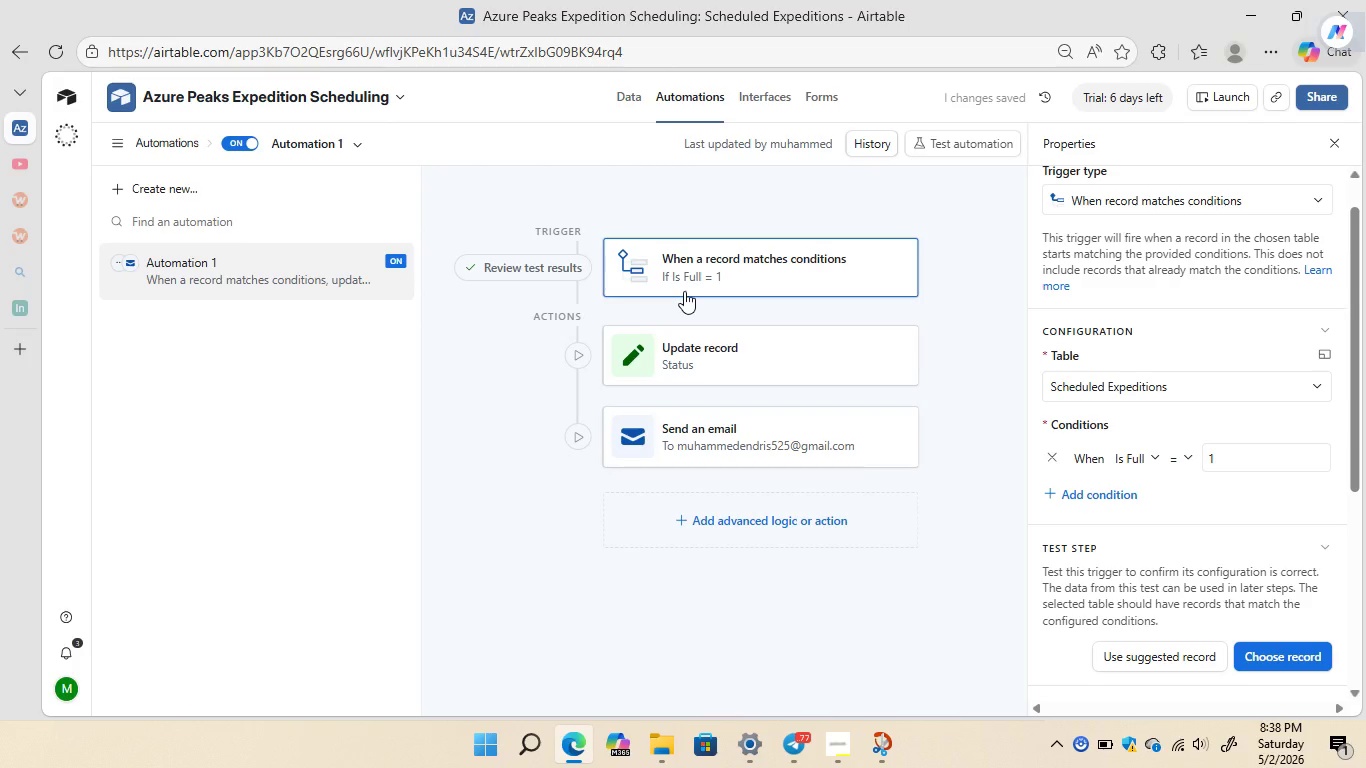 
wait(8.41)
 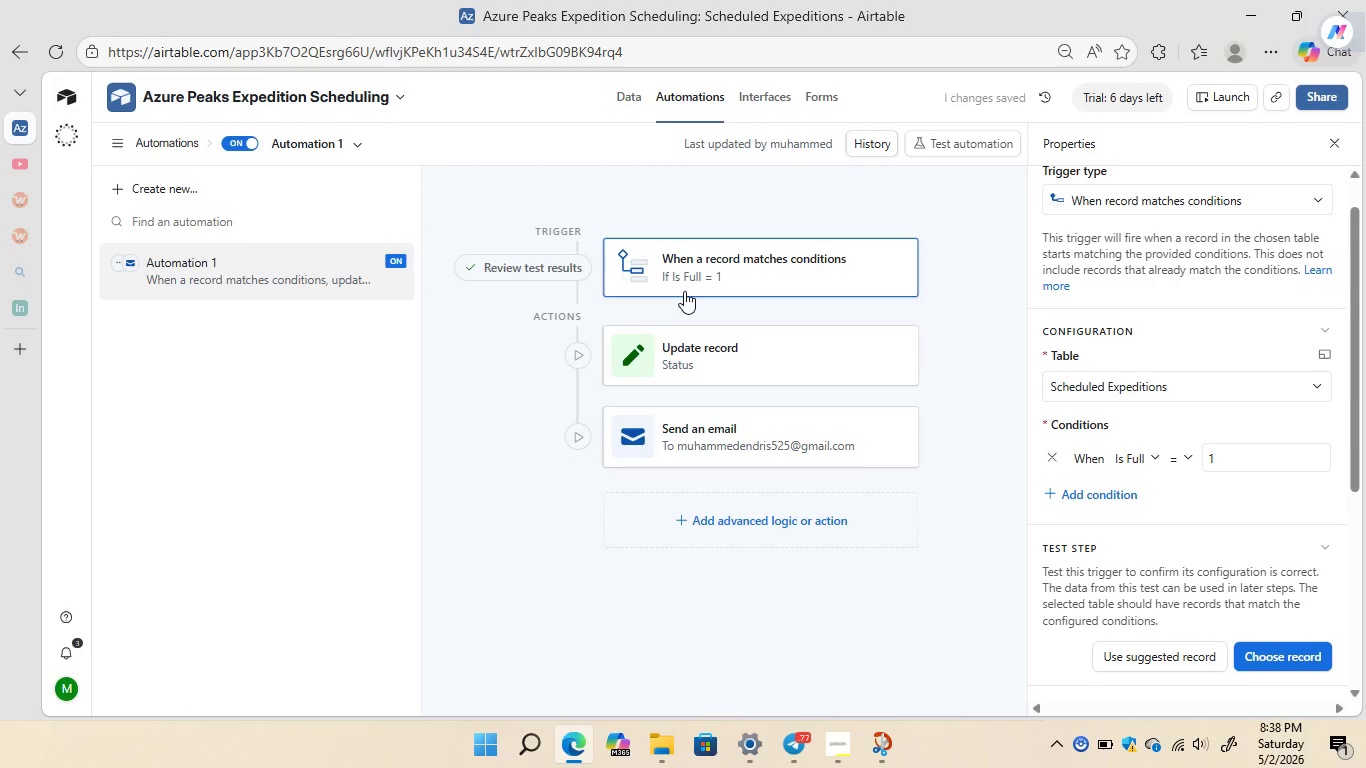 
left_click([755, 368])
 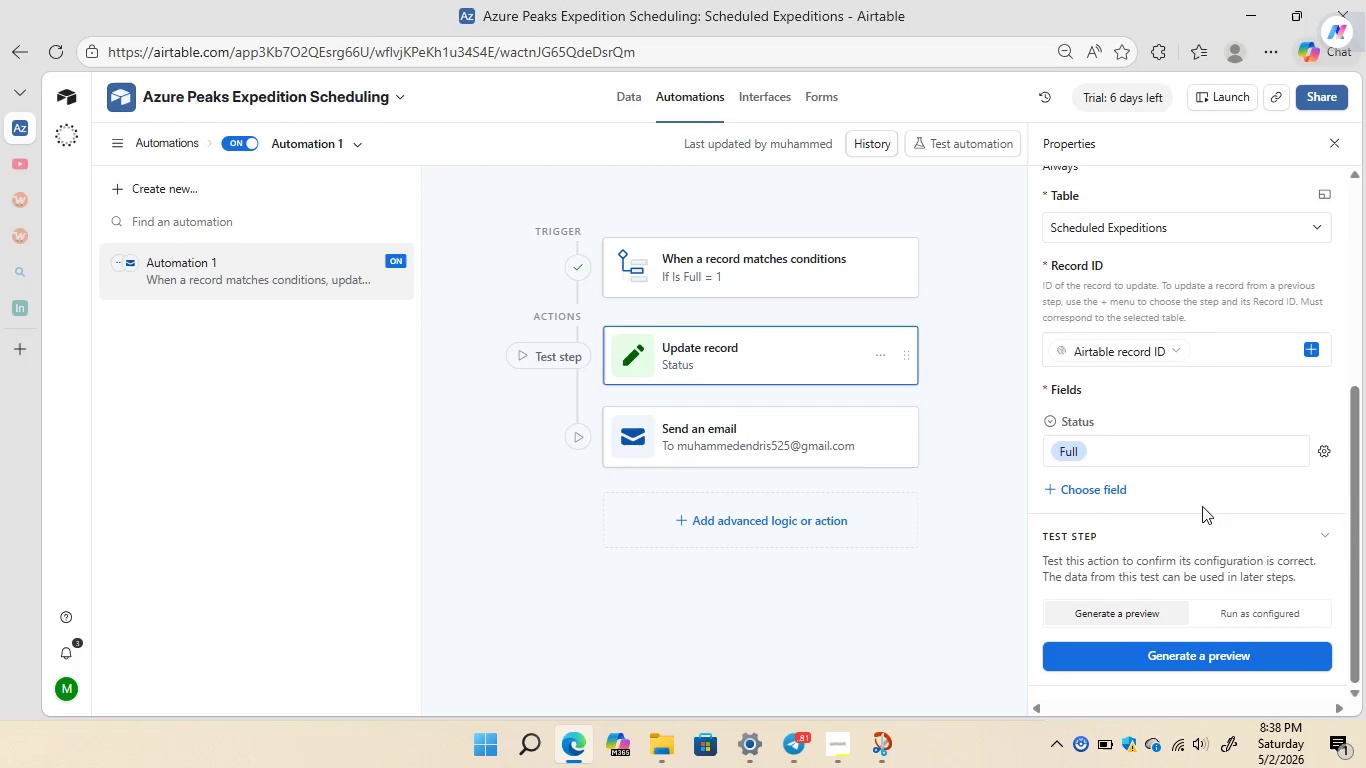 
left_click([1205, 657])
 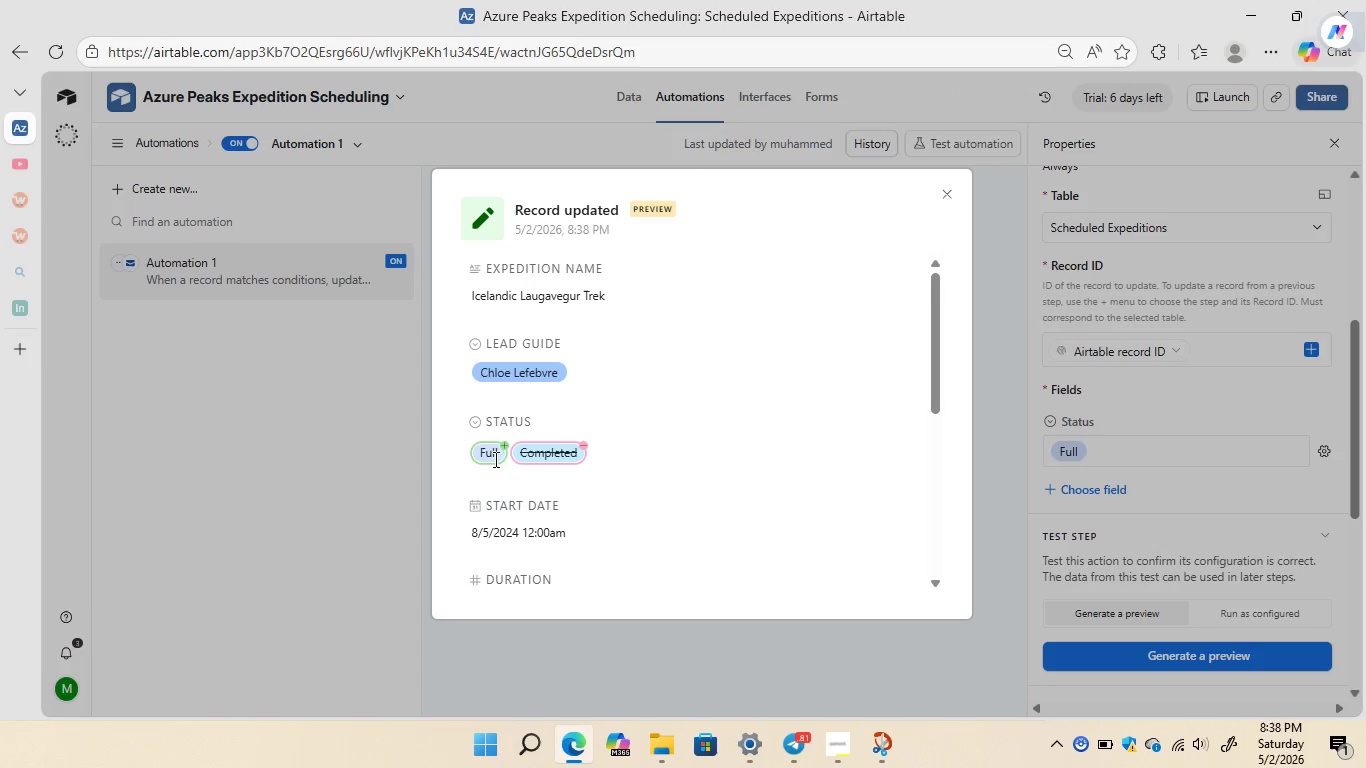 
wait(11.28)
 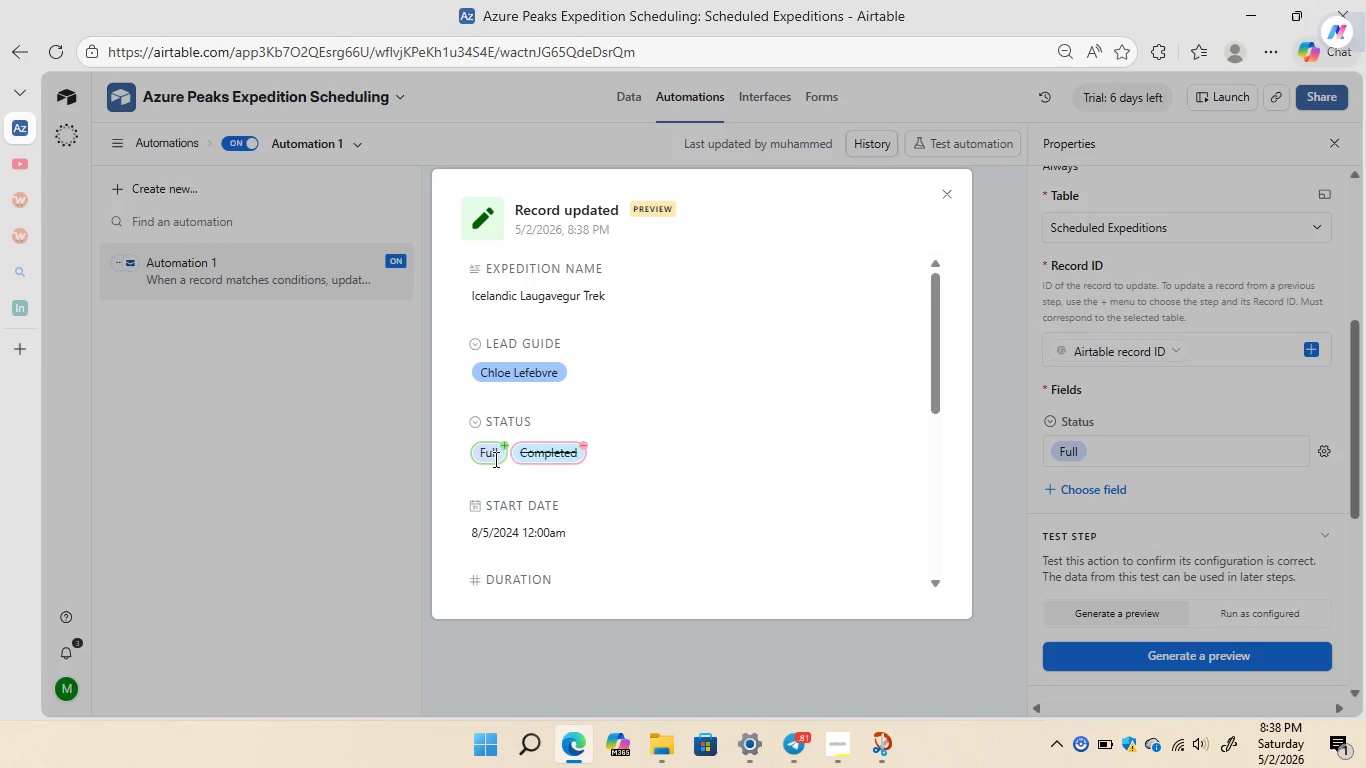 
left_click([942, 194])
 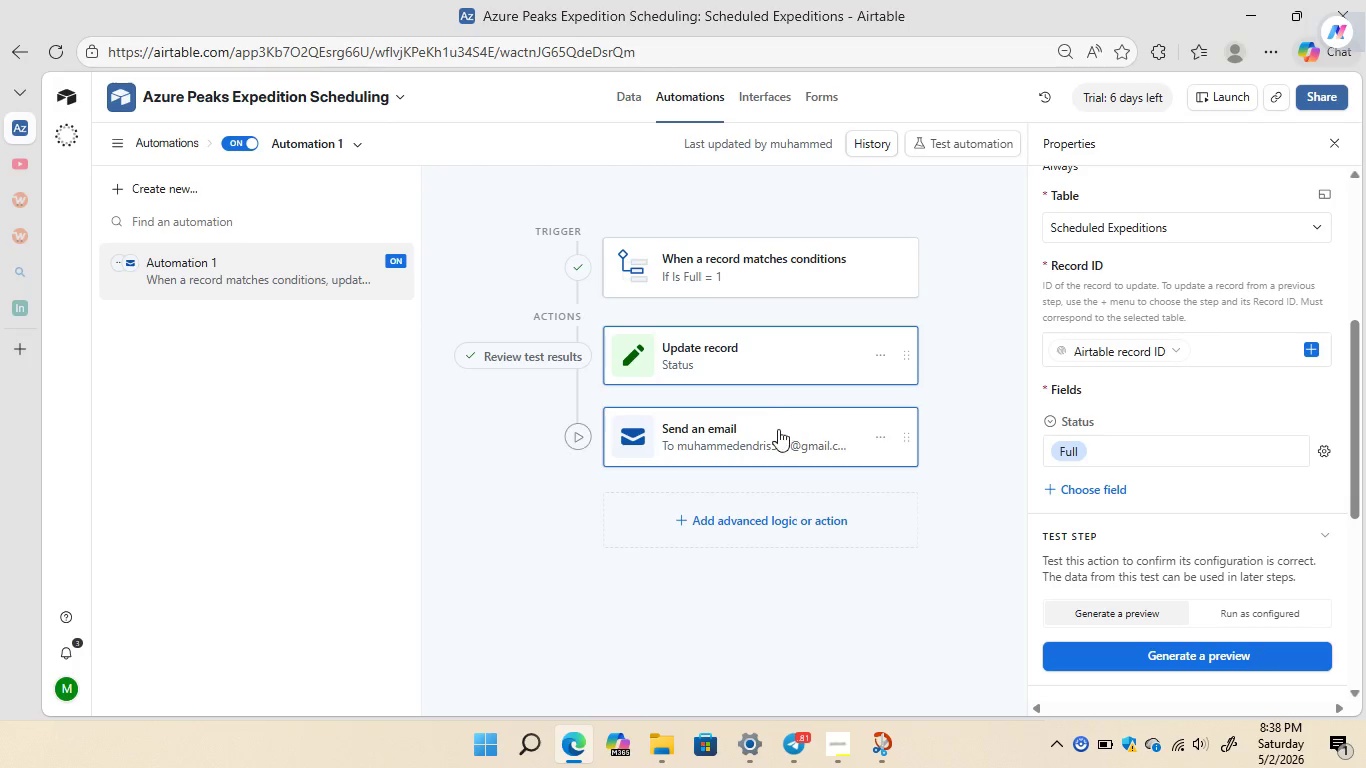 
left_click([770, 438])
 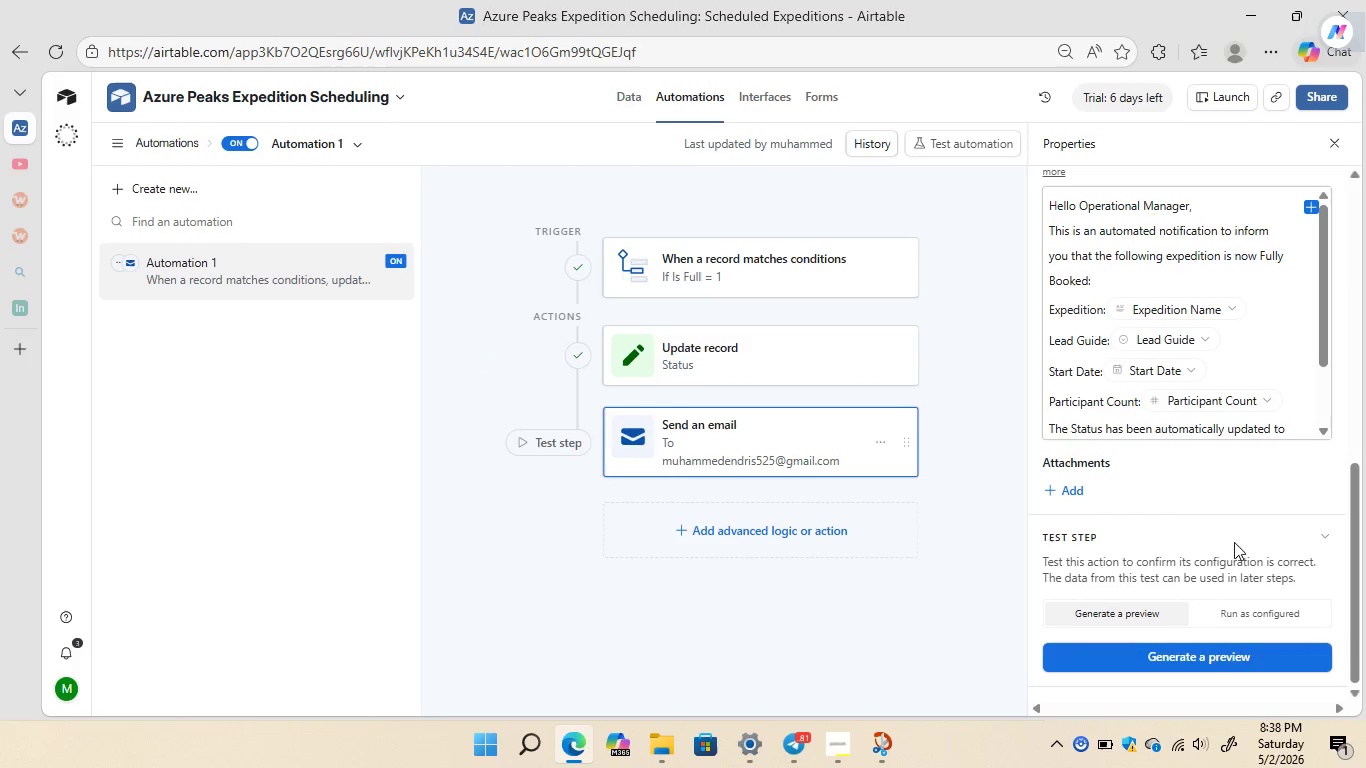 
left_click([1204, 669])
 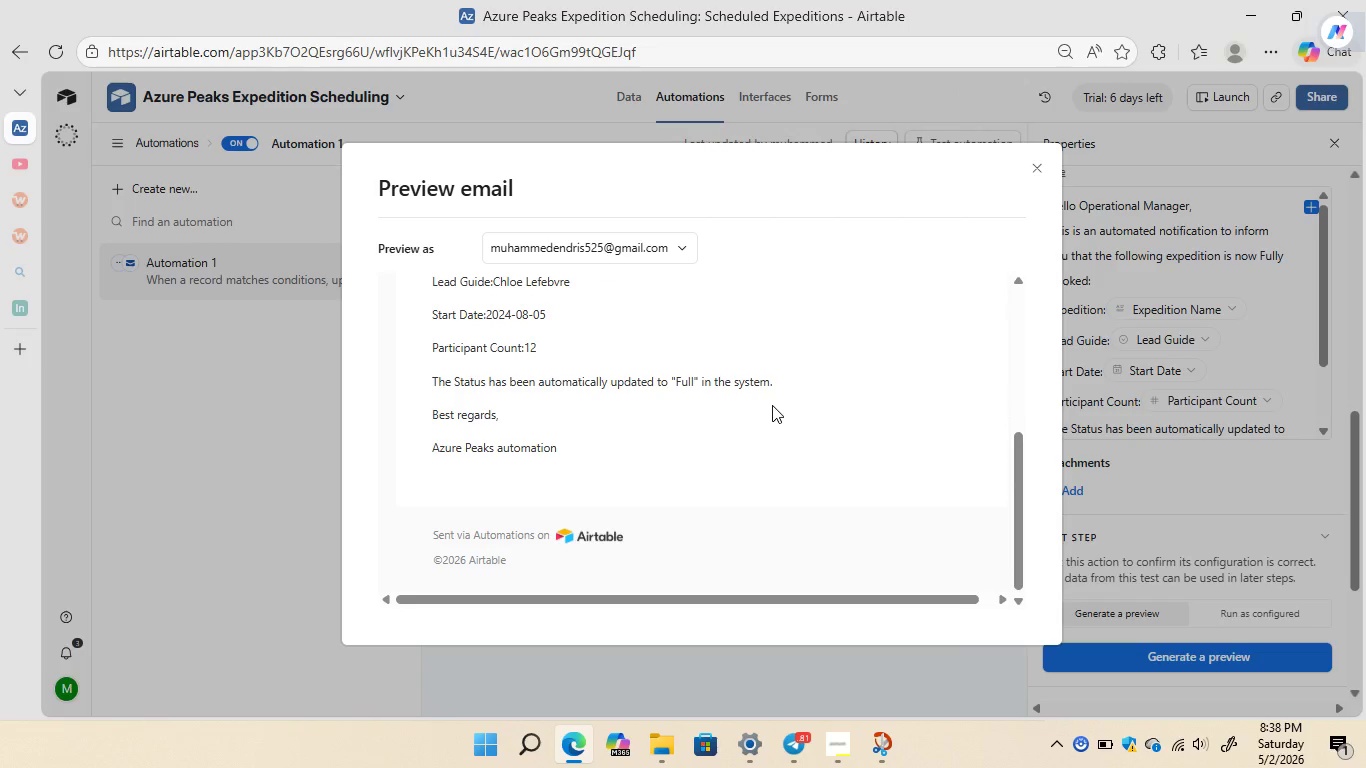 
wait(15.94)
 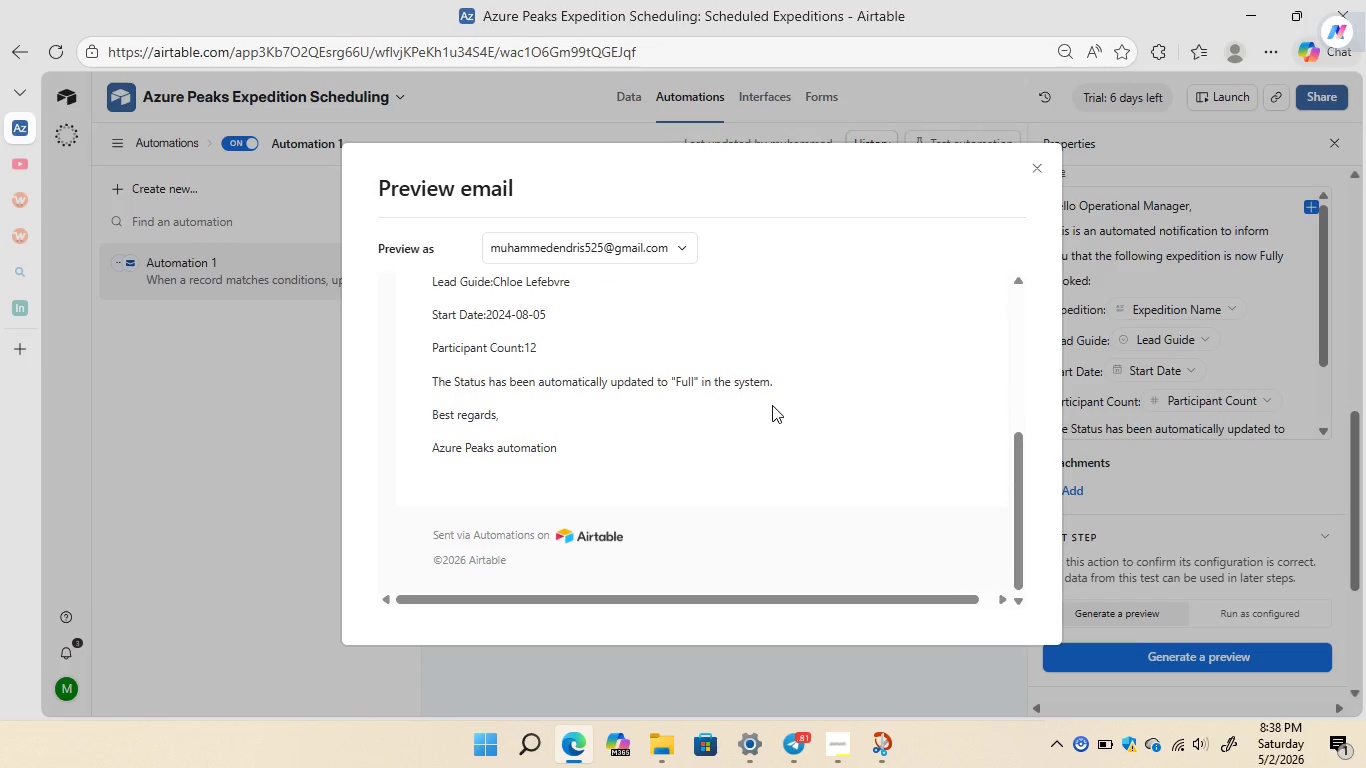 
left_click([1028, 169])
 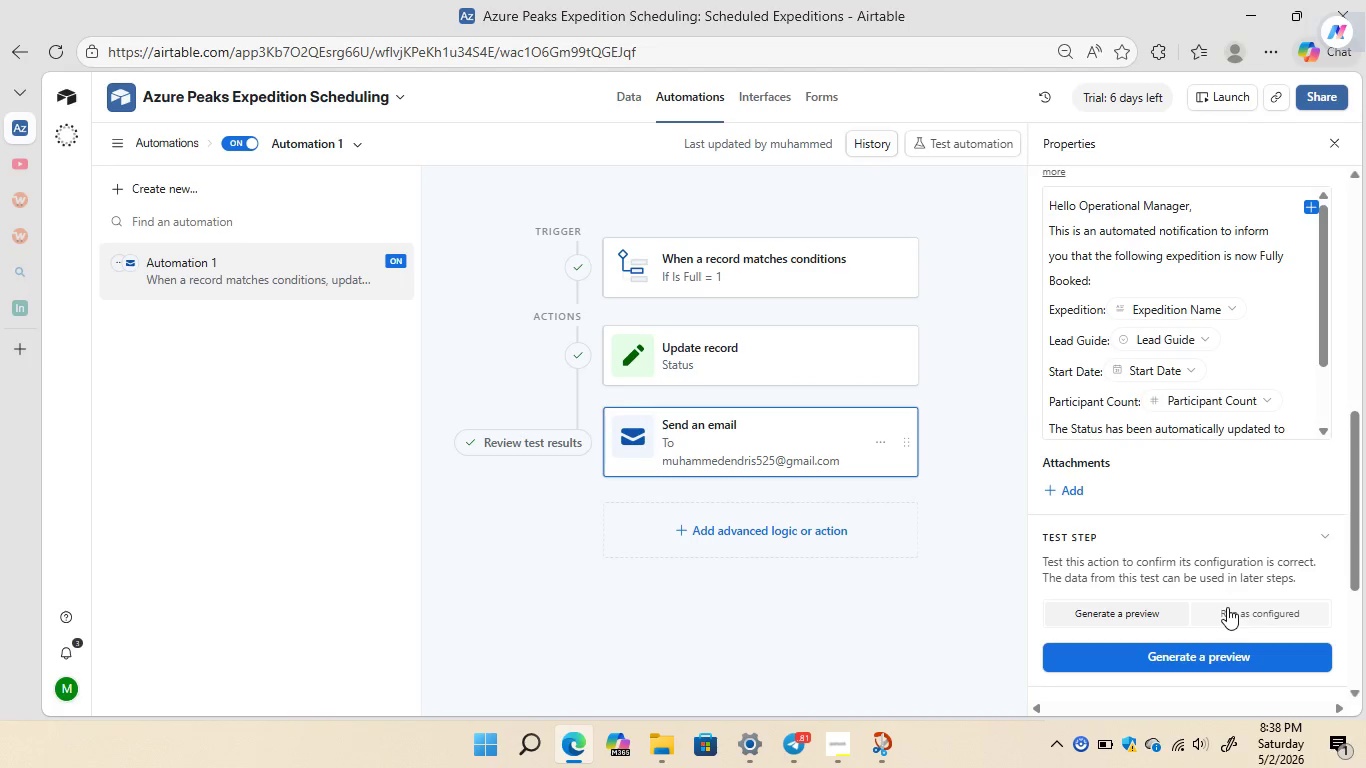 
left_click([1227, 607])
 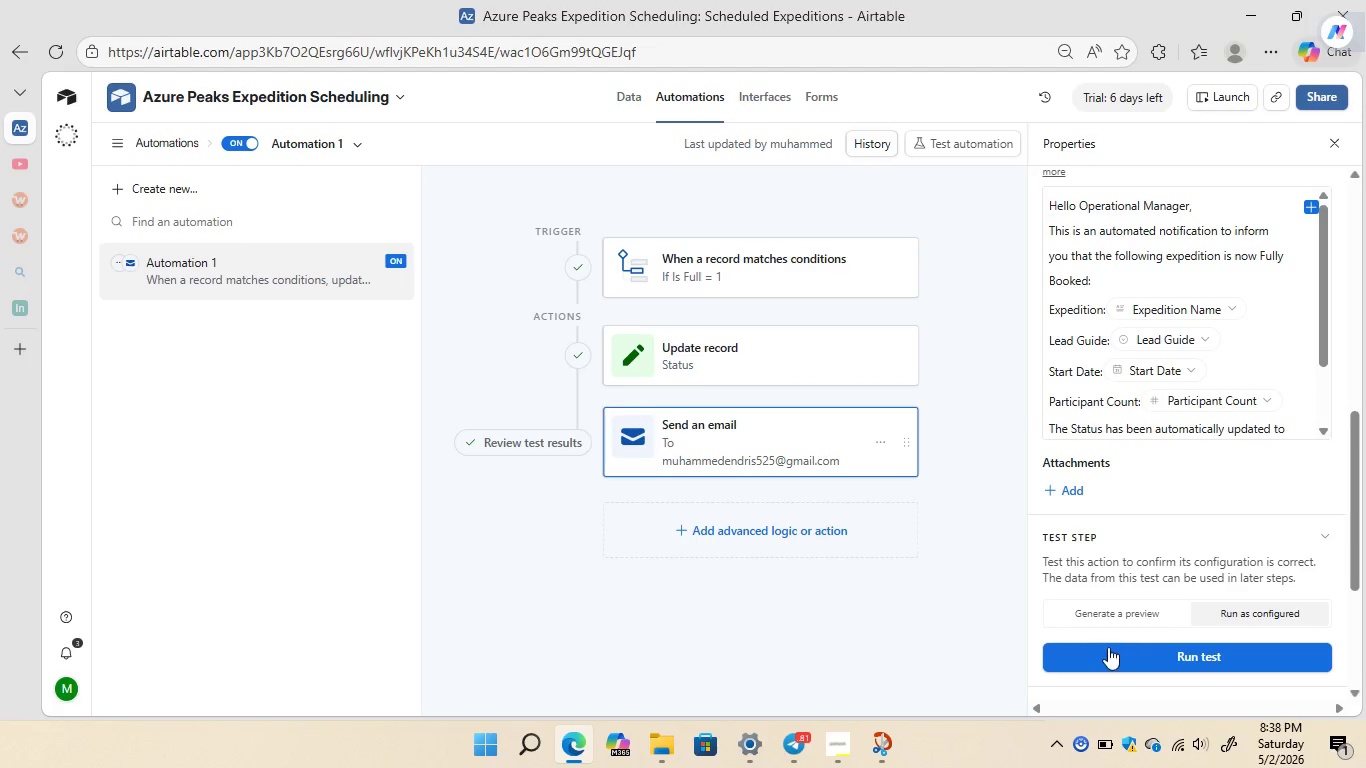 
left_click([1103, 652])
 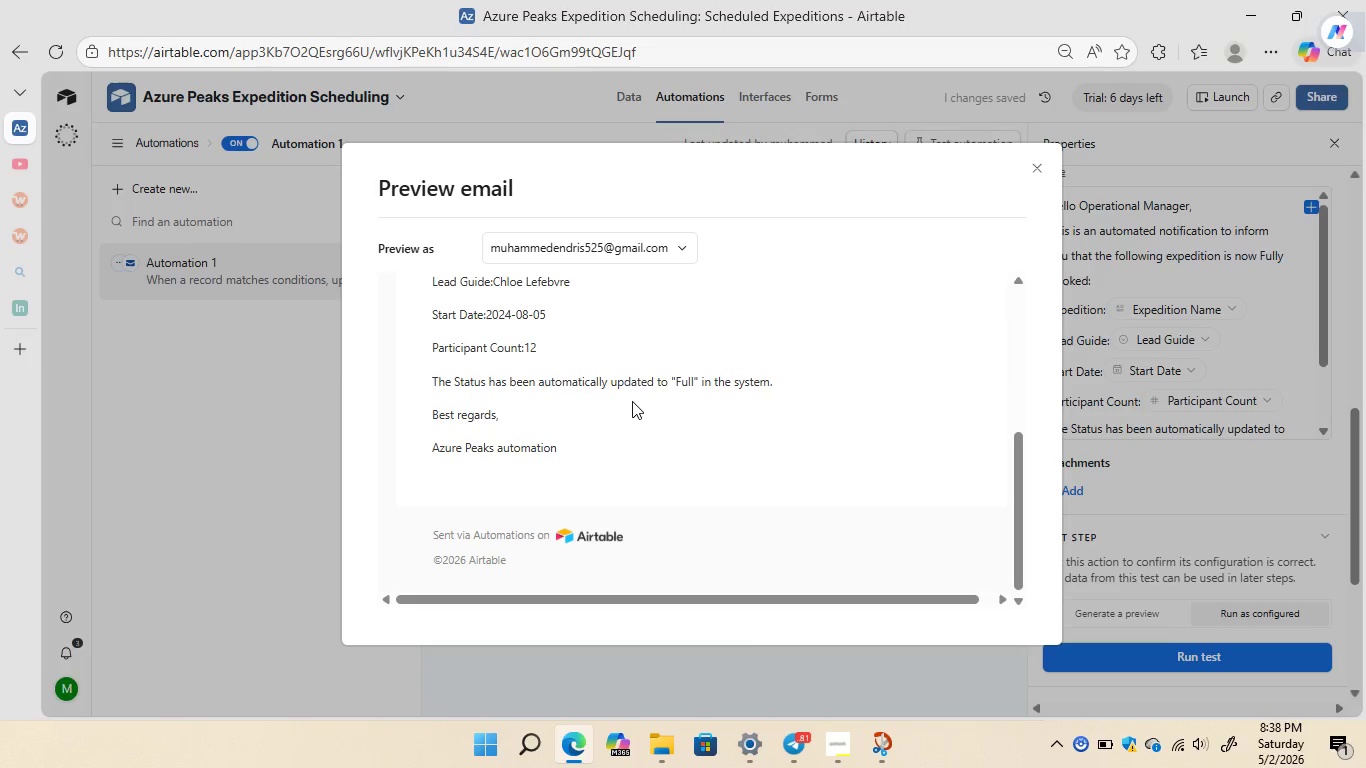 
wait(7.84)
 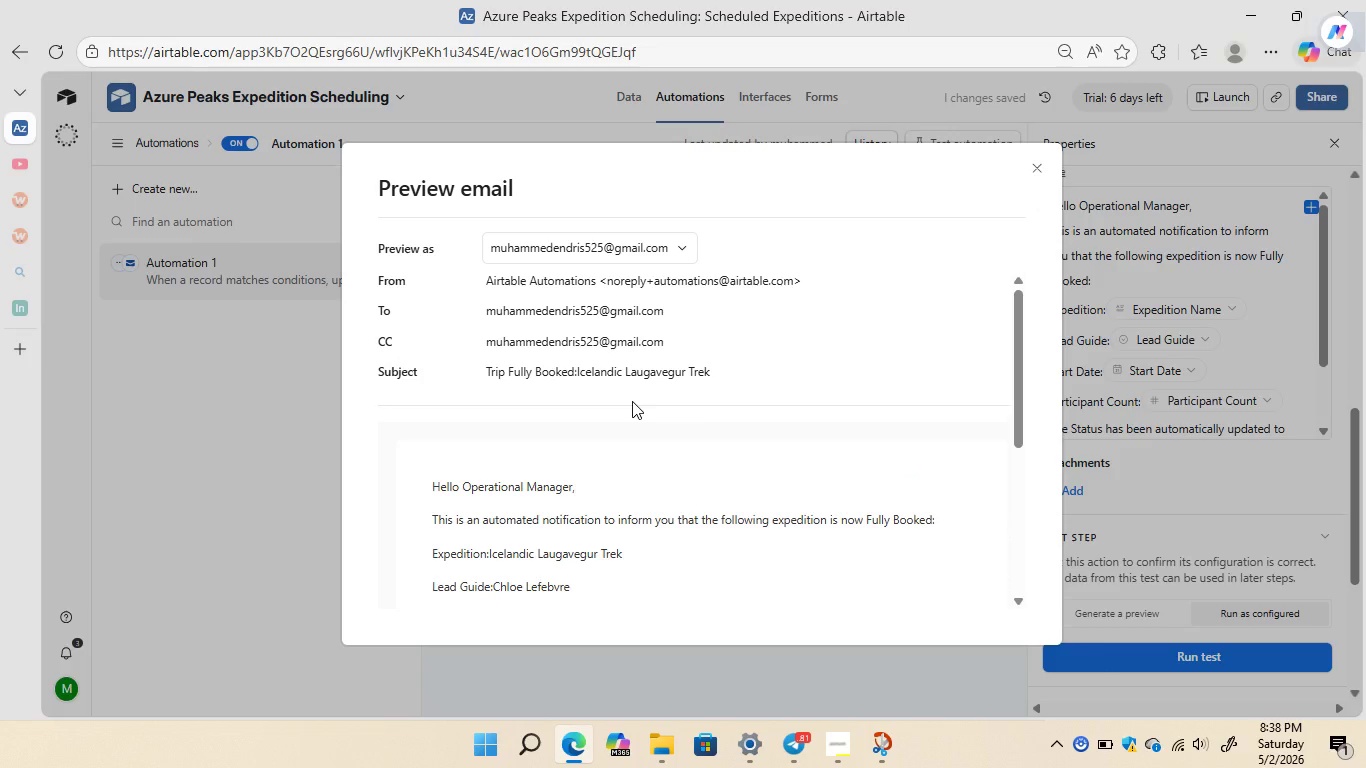 
left_click([1025, 172])
 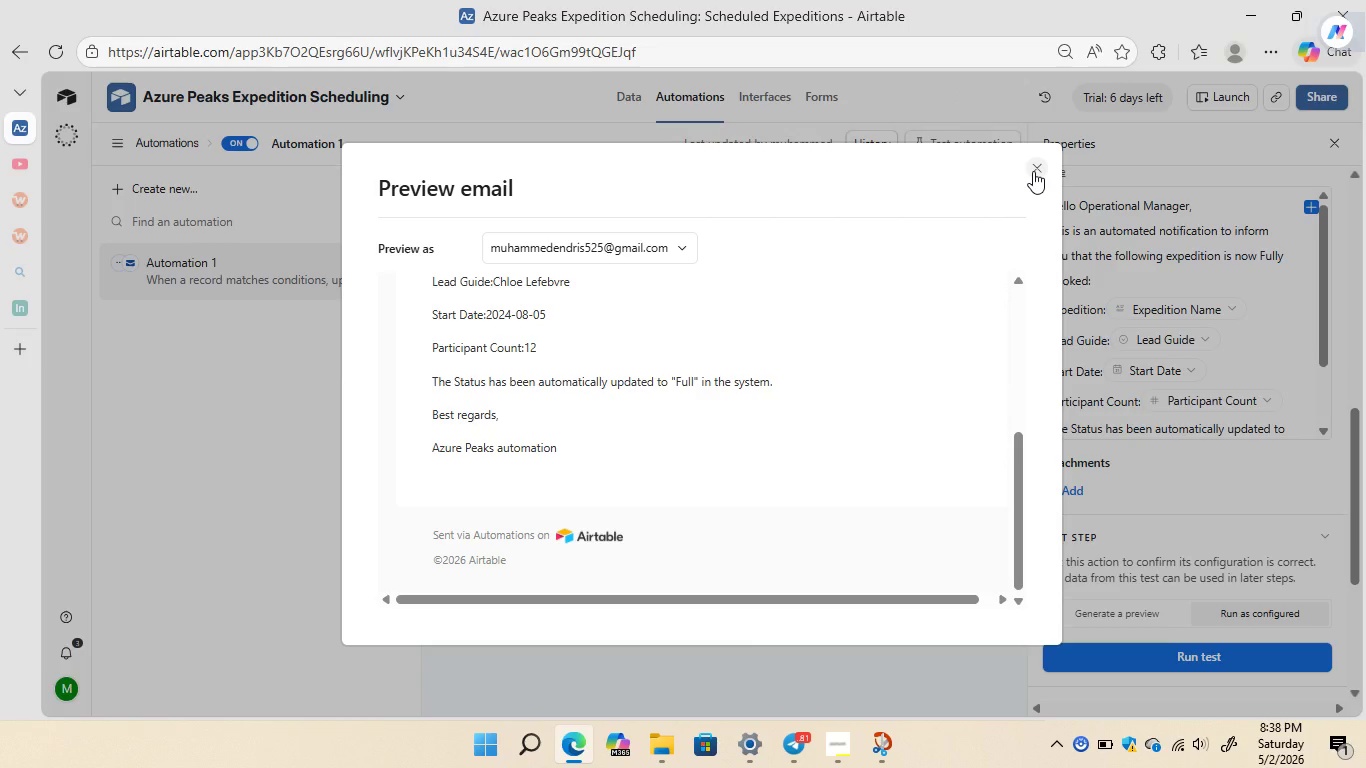 
left_click([1033, 171])
 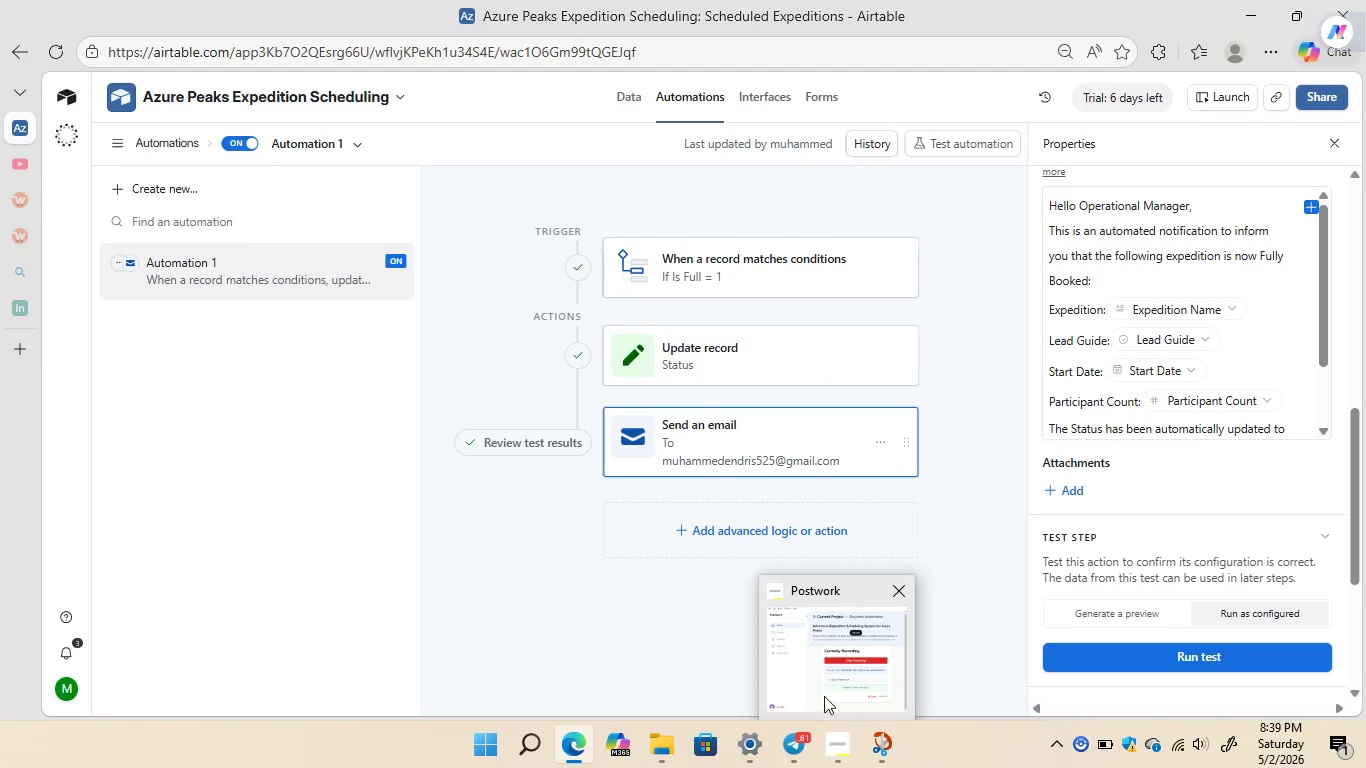 
left_click([824, 682])